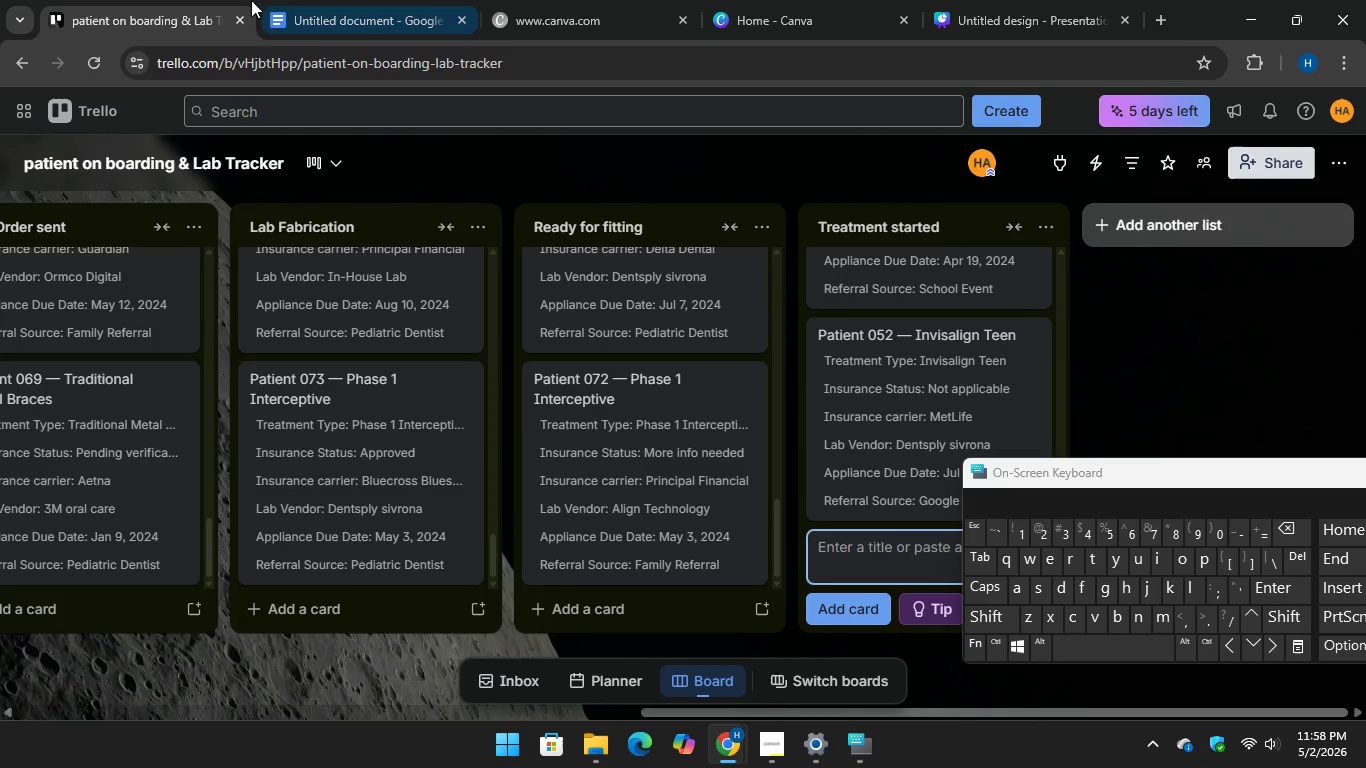 
left_click([348, 2])
 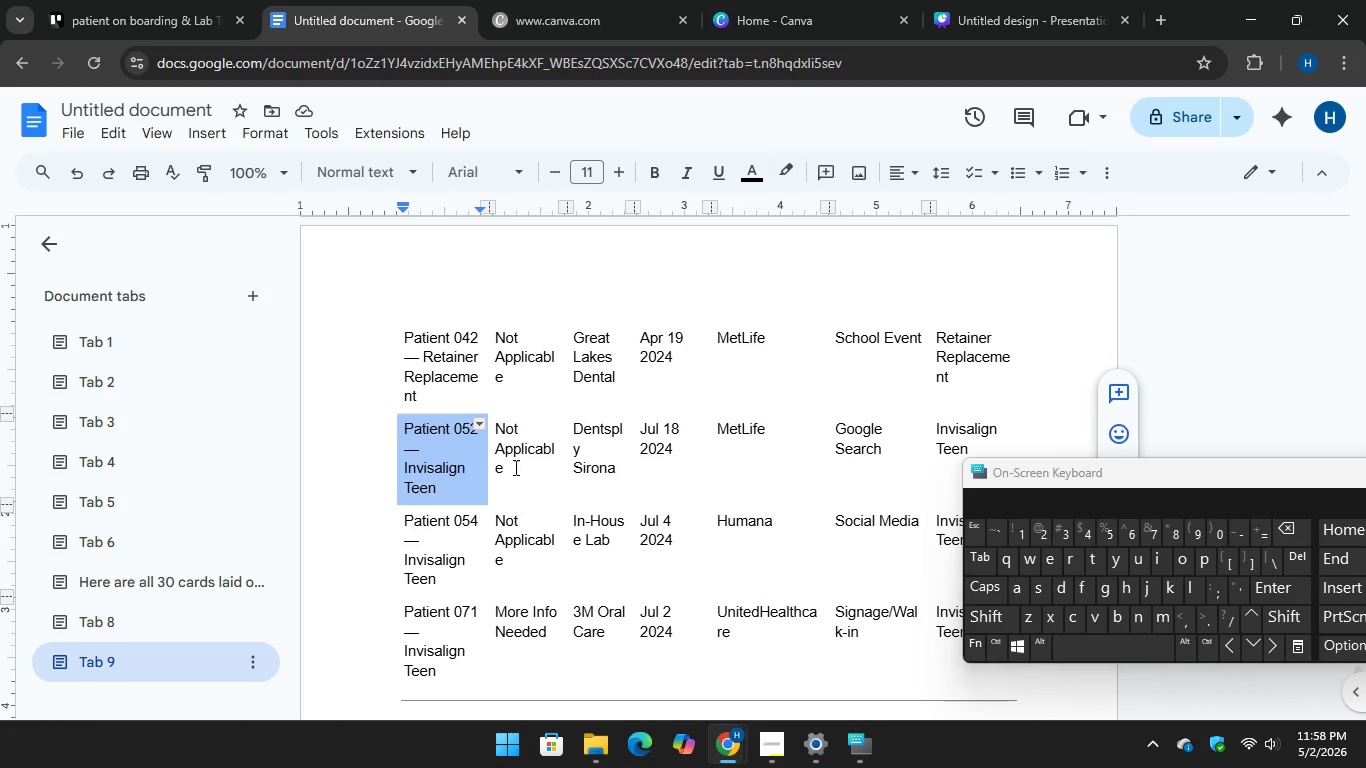 
scroll: coordinate [514, 467], scroll_direction: down, amount: 2.0
 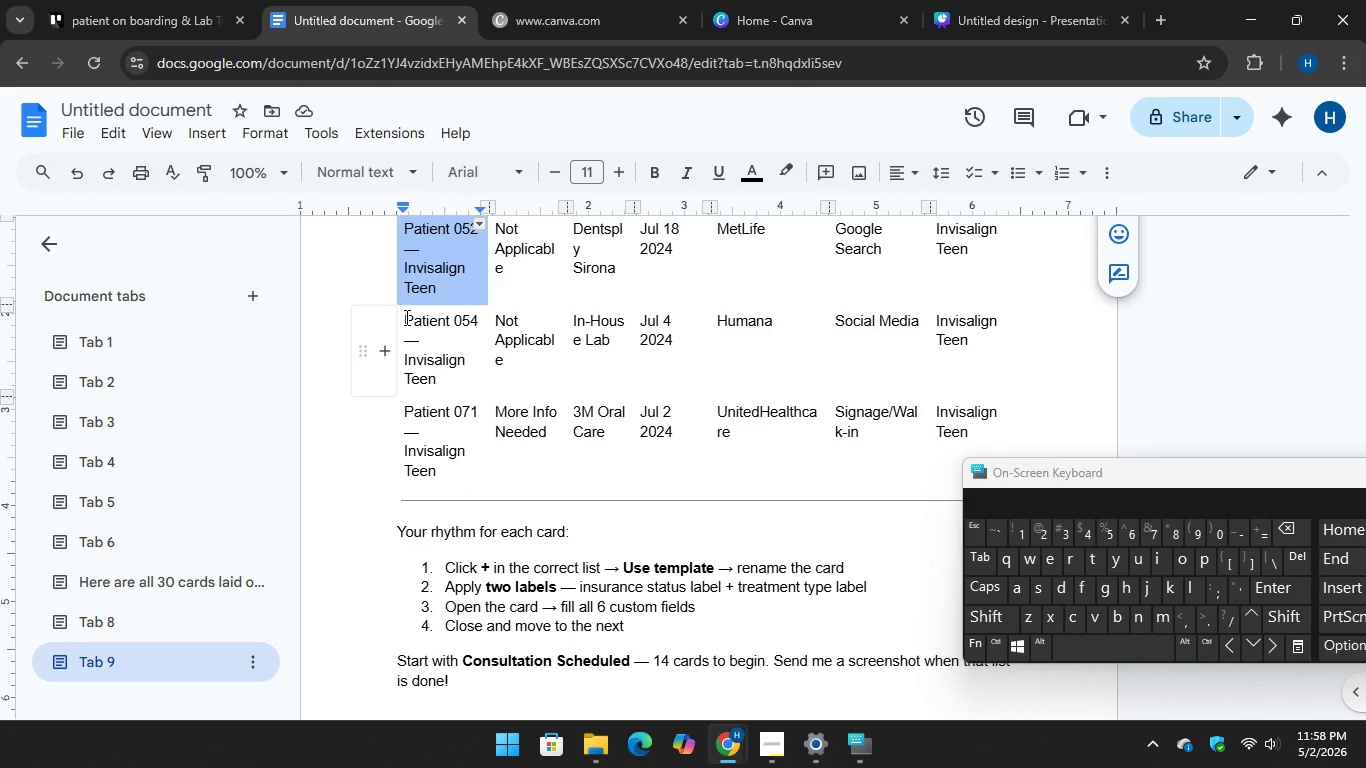 
left_click_drag(start_coordinate=[405, 319], to_coordinate=[447, 377])
 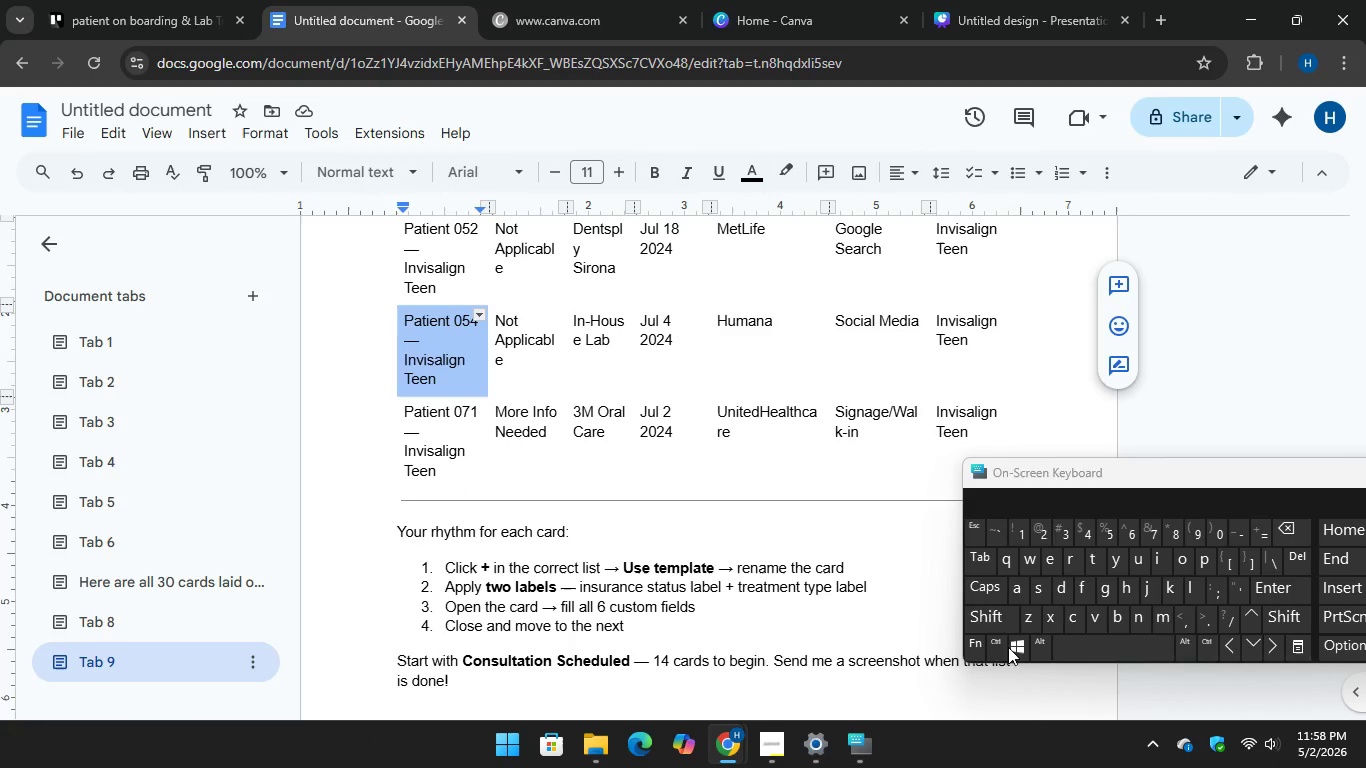 
key(Control+C)
 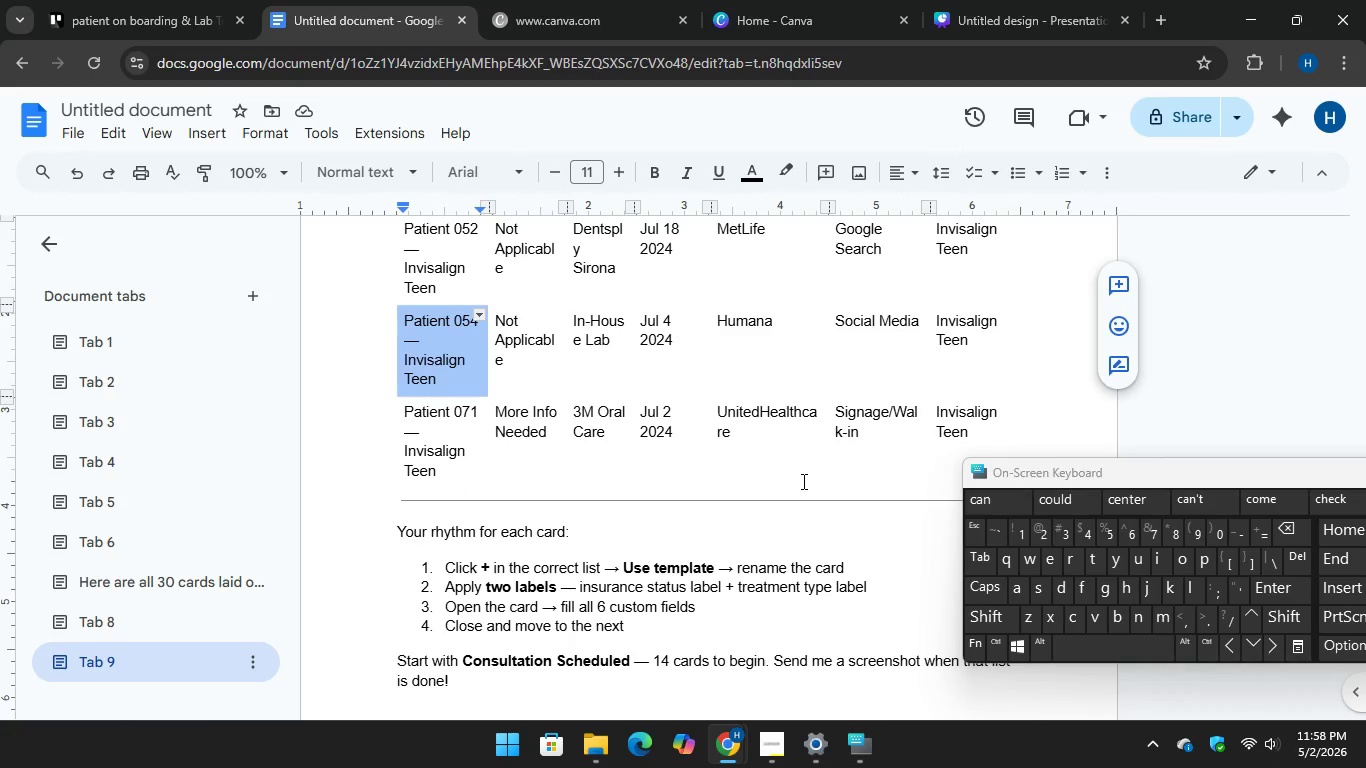 
scroll: coordinate [802, 481], scroll_direction: up, amount: 2.0
 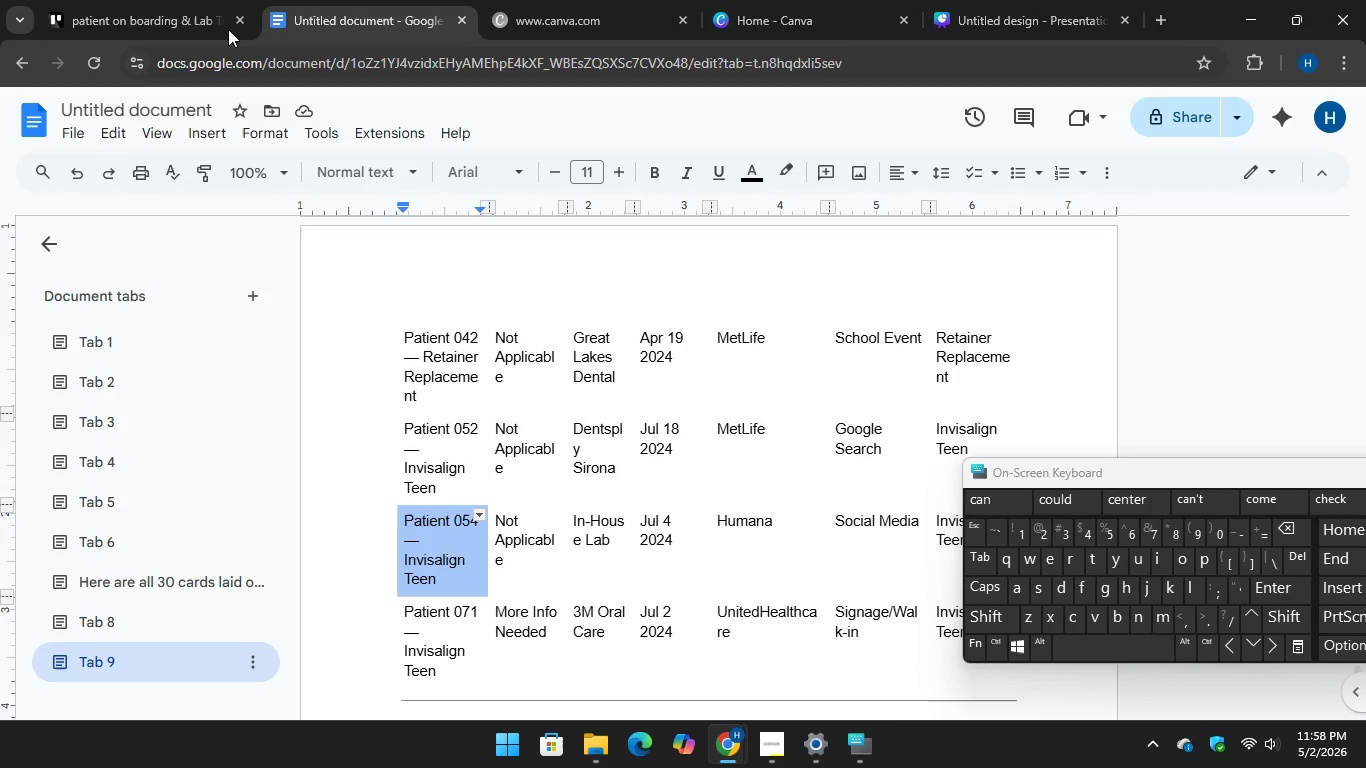 
left_click([176, 16])
 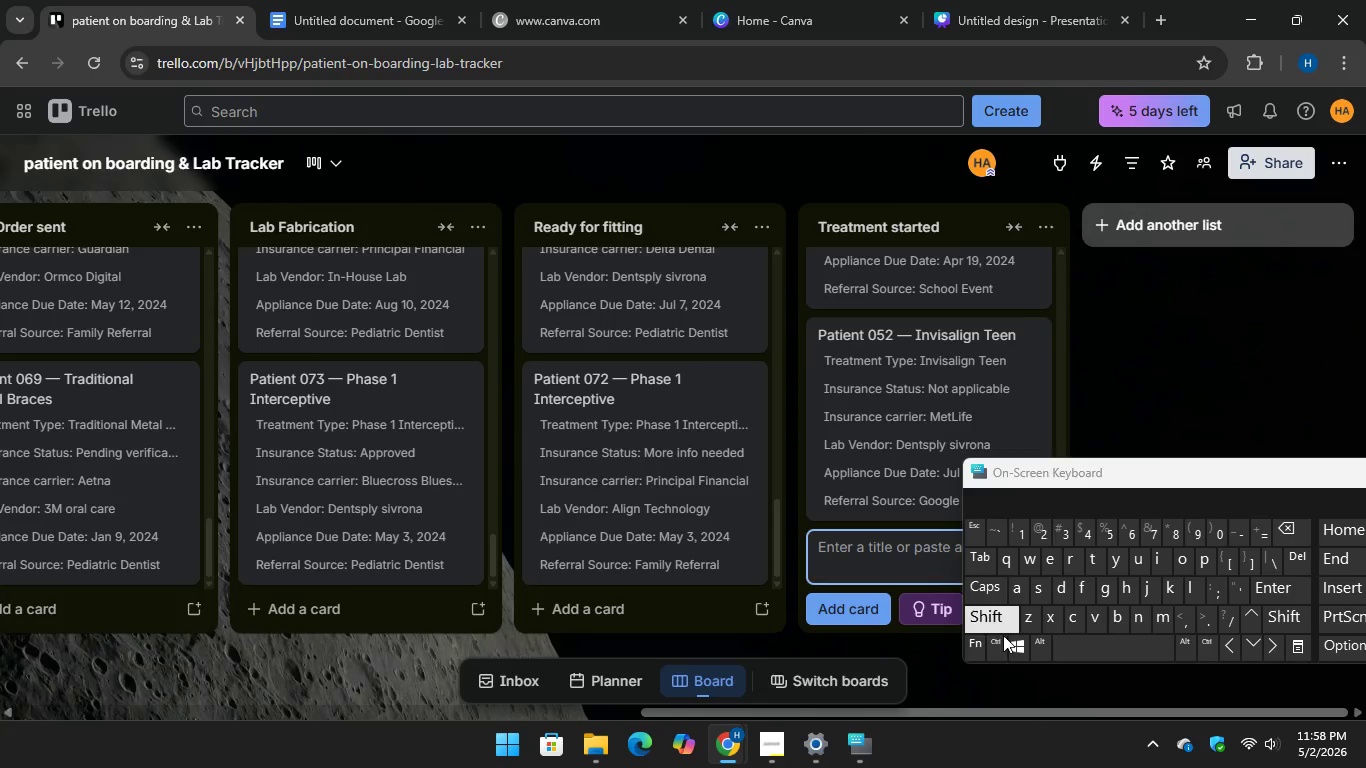 
key(Control+V)
 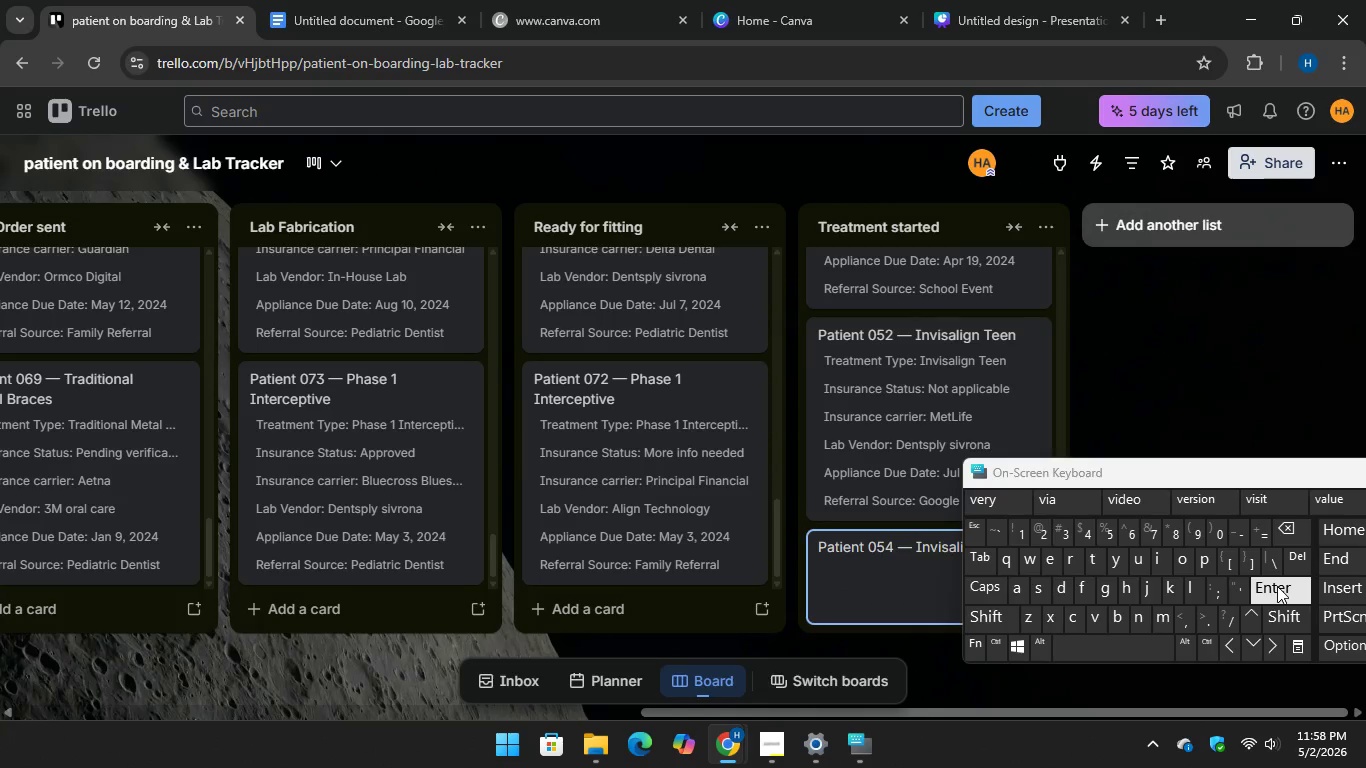 
key(Enter)
 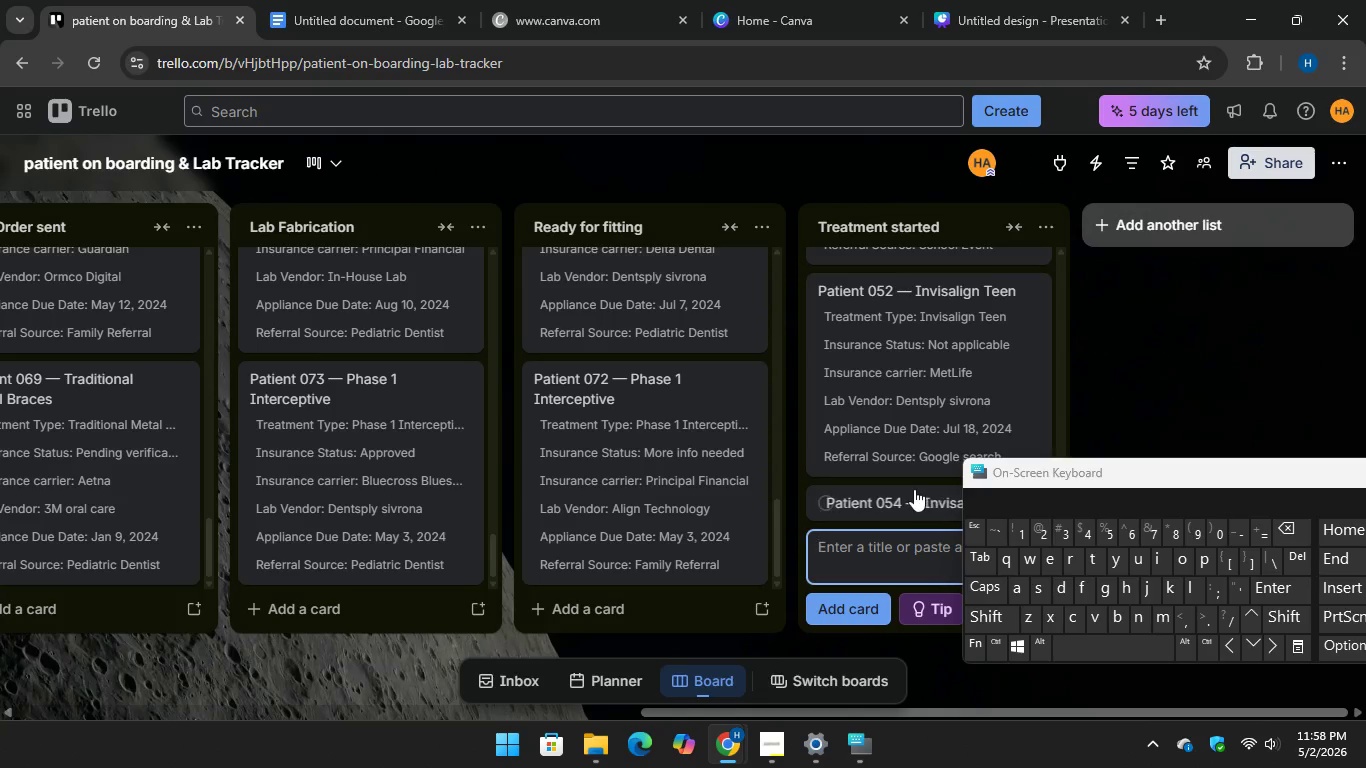 
left_click([914, 489])
 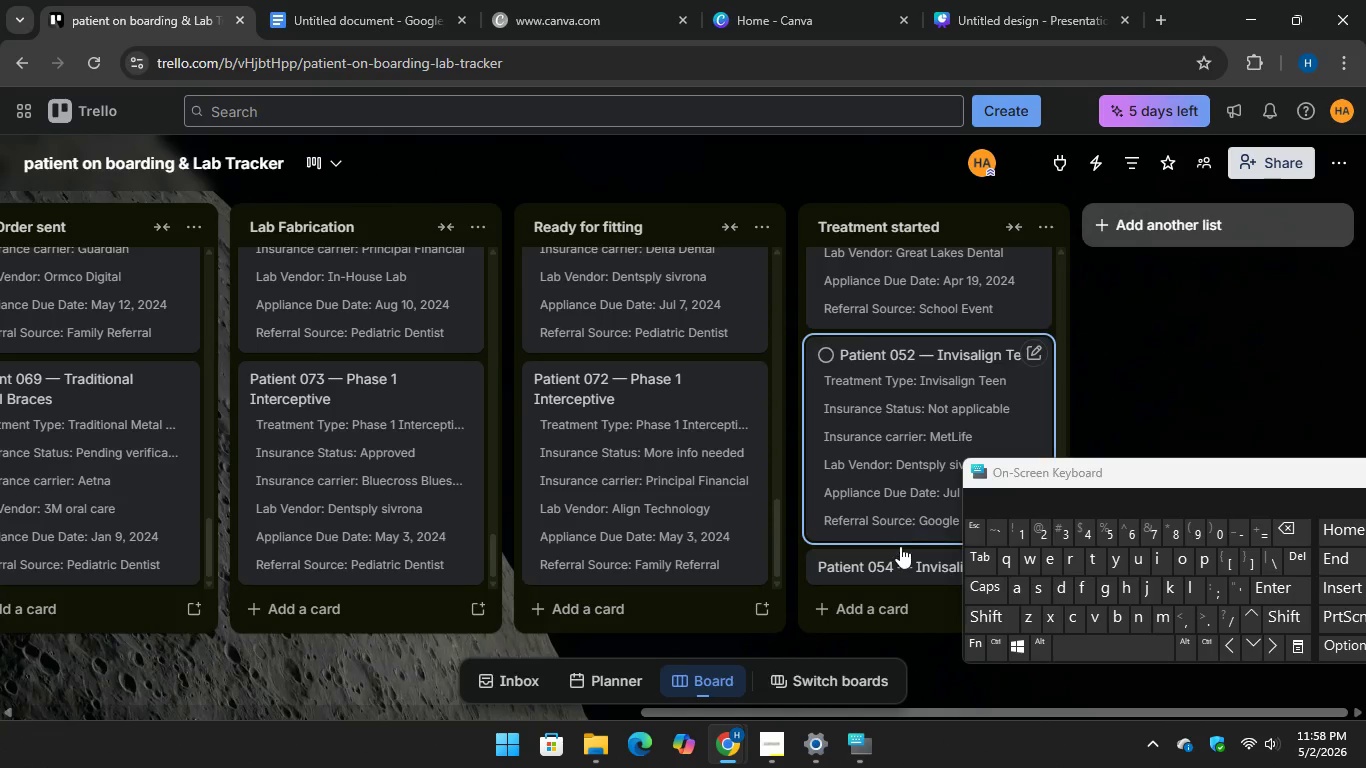 
left_click([900, 549])
 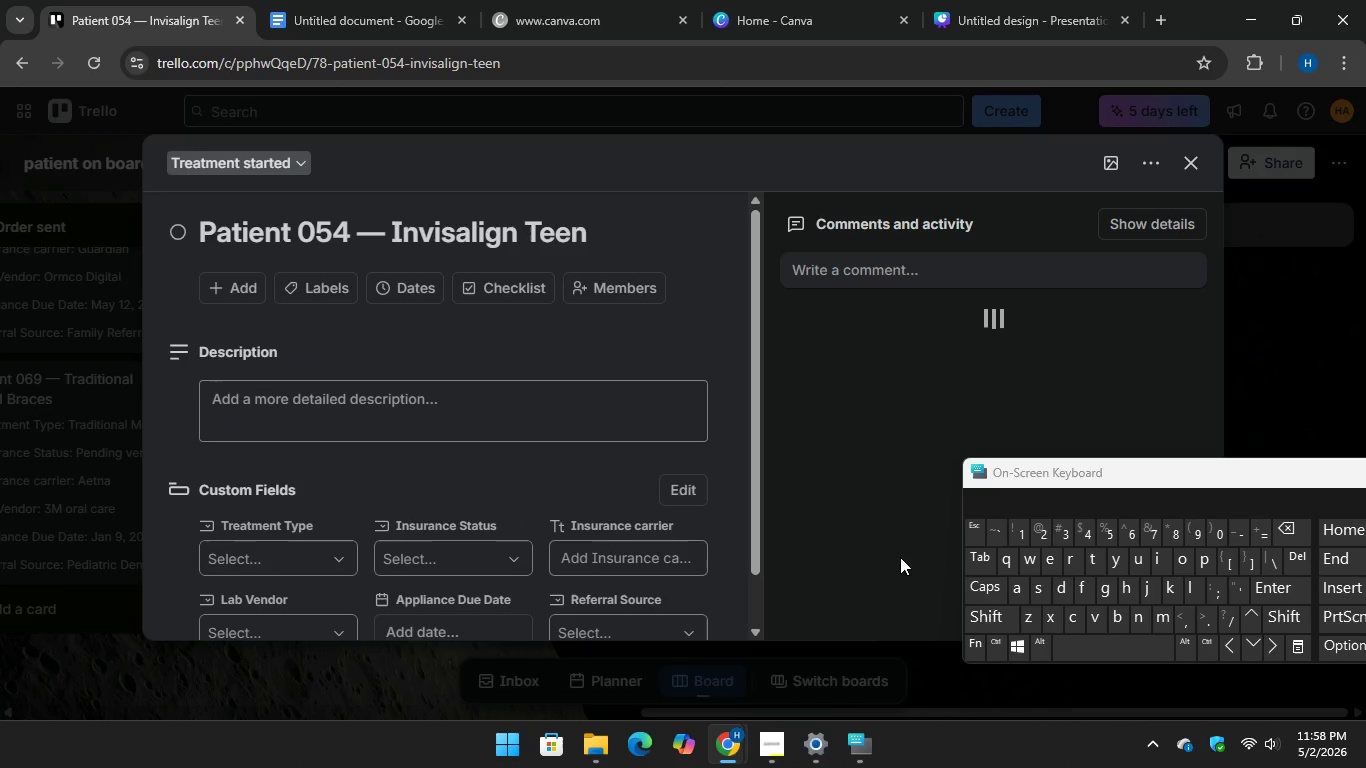 
left_click([900, 557])
 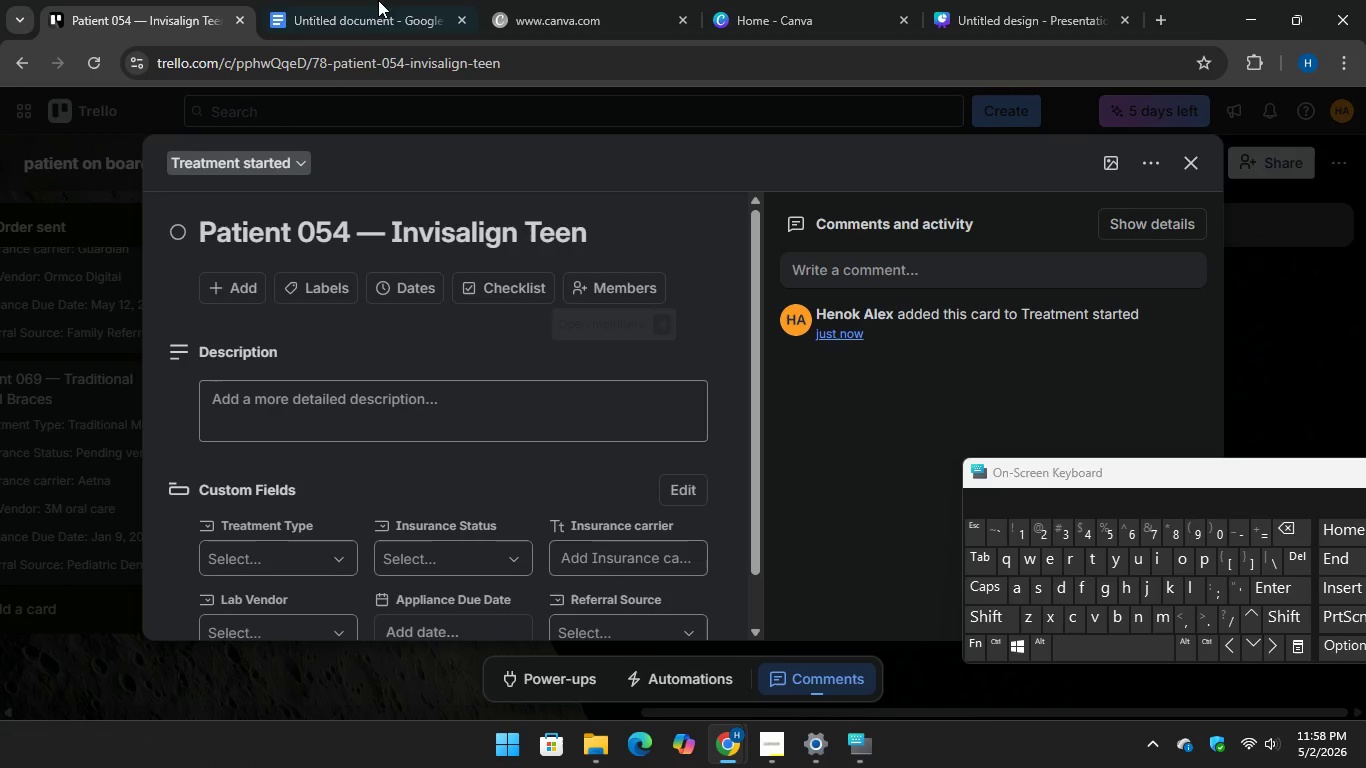 
left_click([363, 0])
 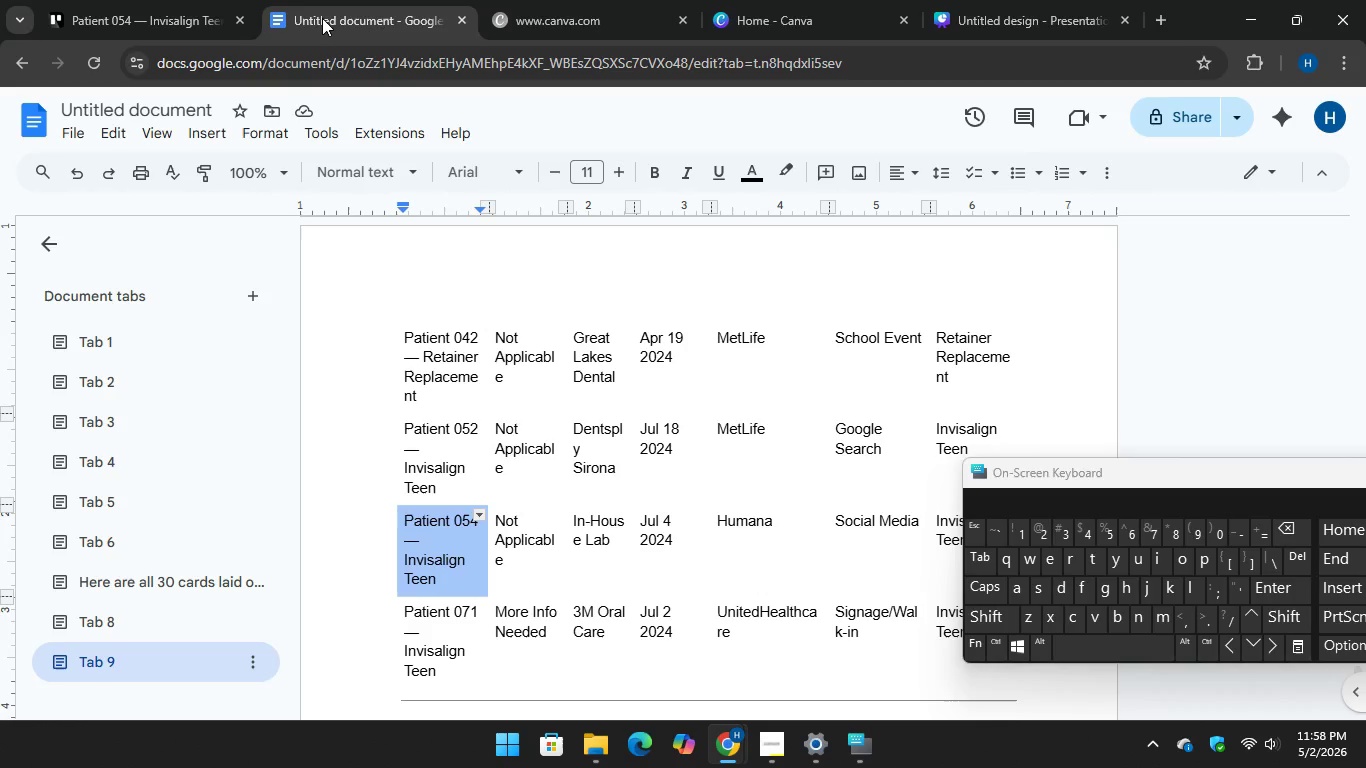 
left_click([149, 6])
 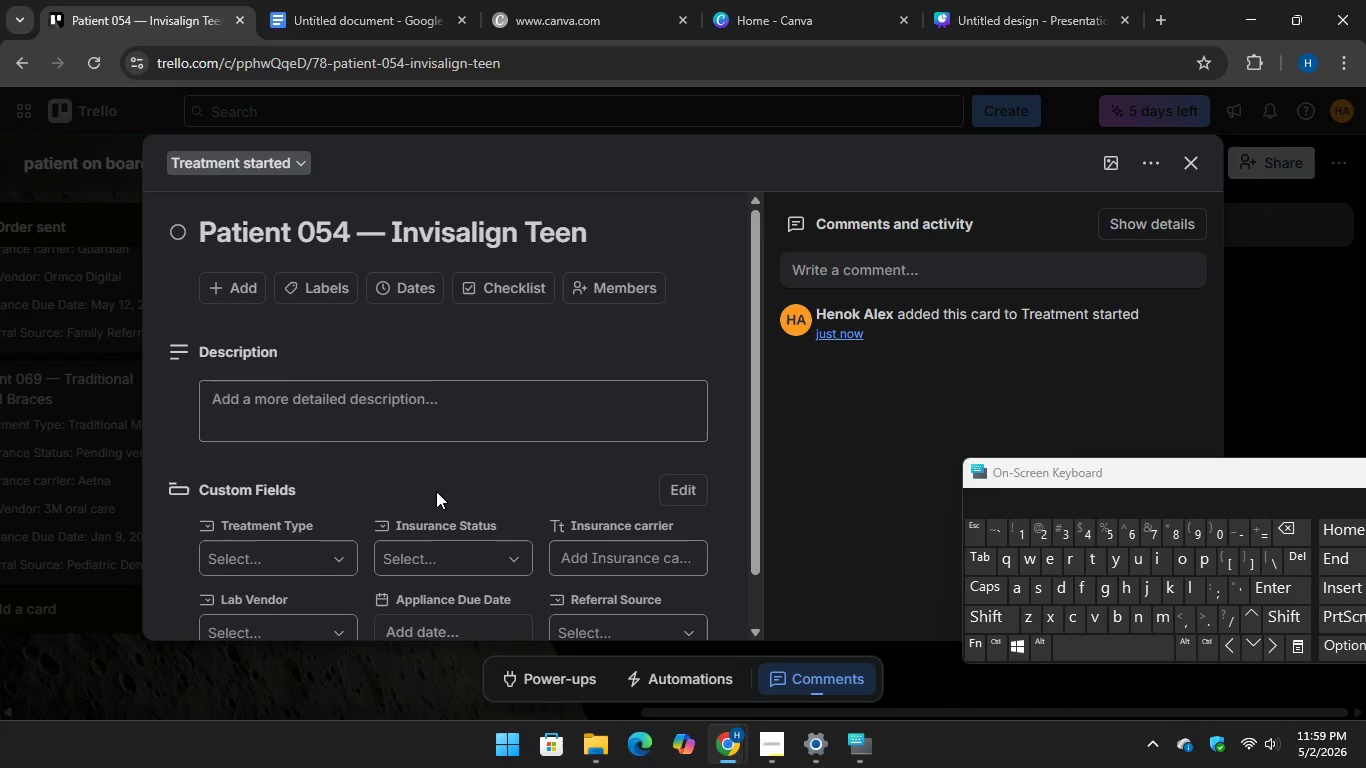 
scroll: coordinate [440, 490], scroll_direction: down, amount: 3.0
 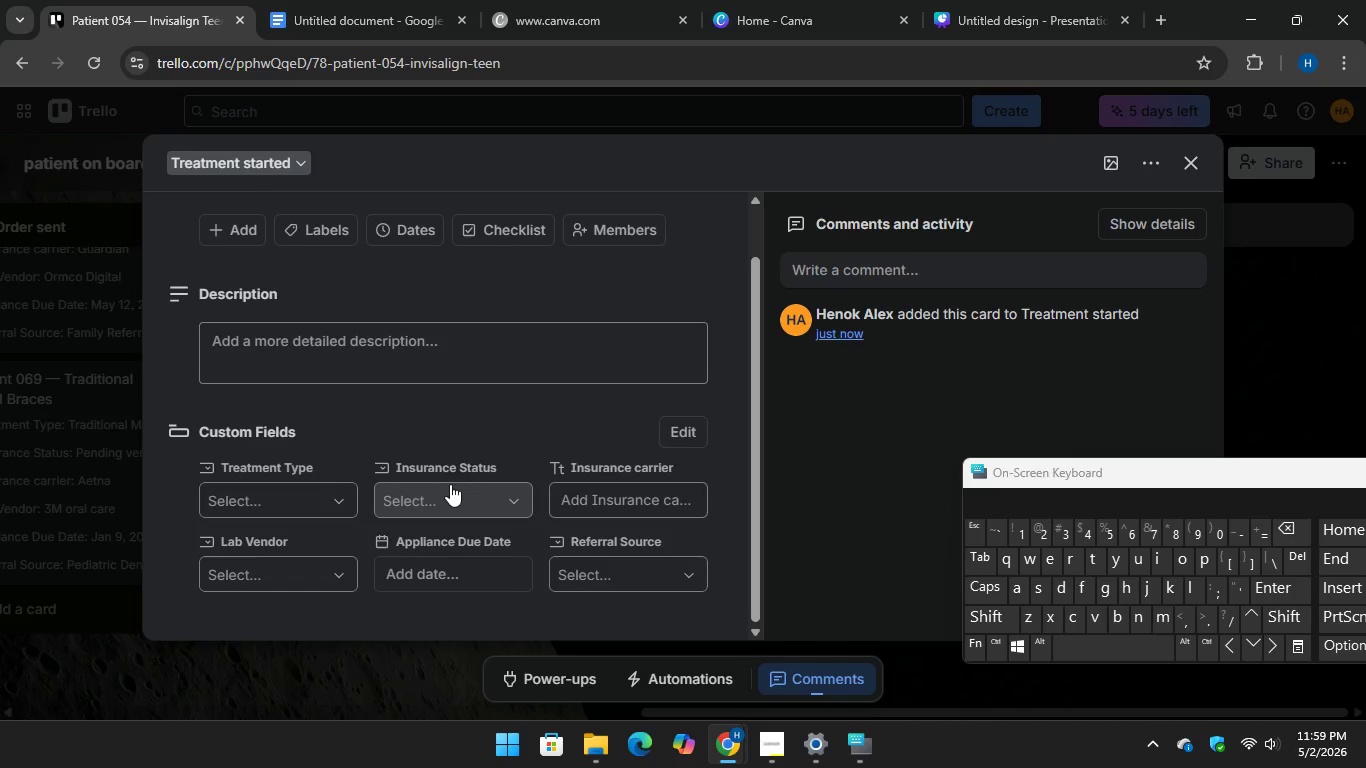 
left_click([450, 484])
 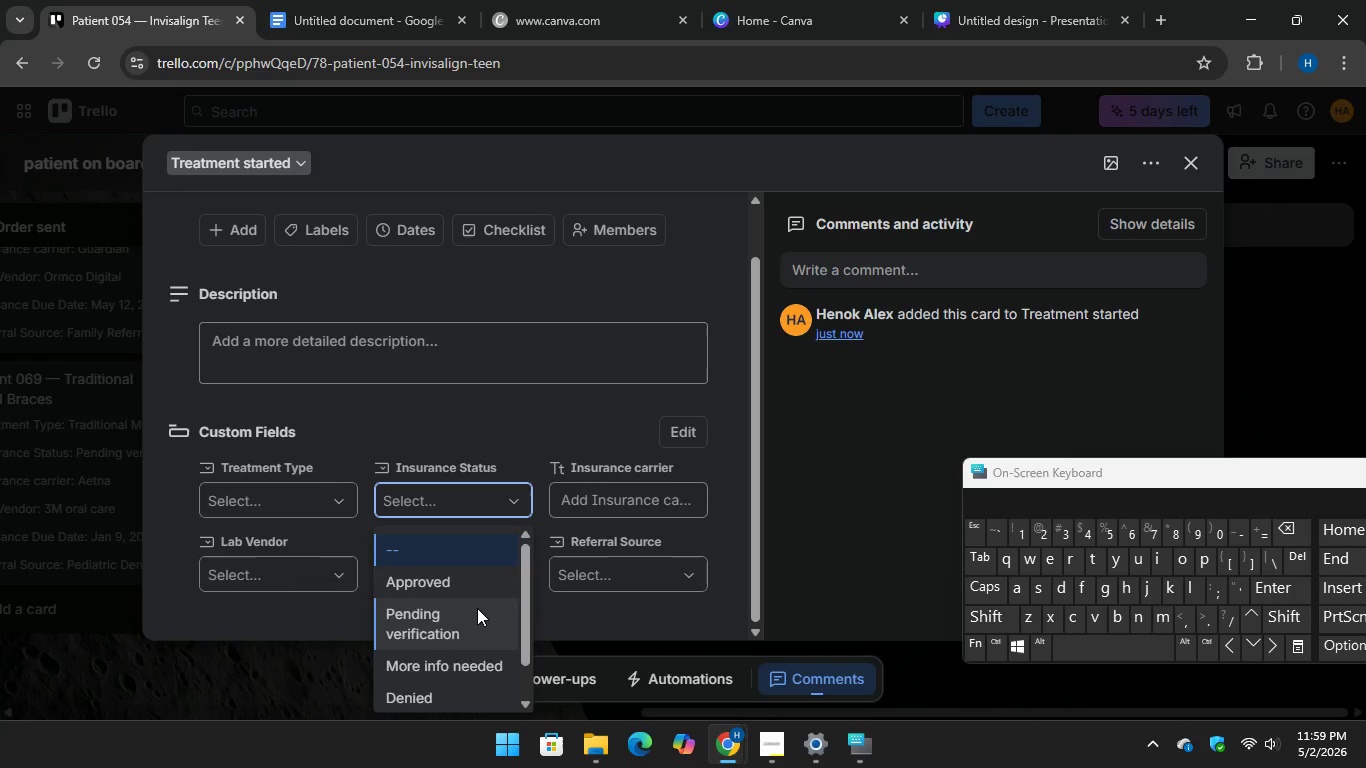 
scroll: coordinate [477, 608], scroll_direction: down, amount: 3.0
 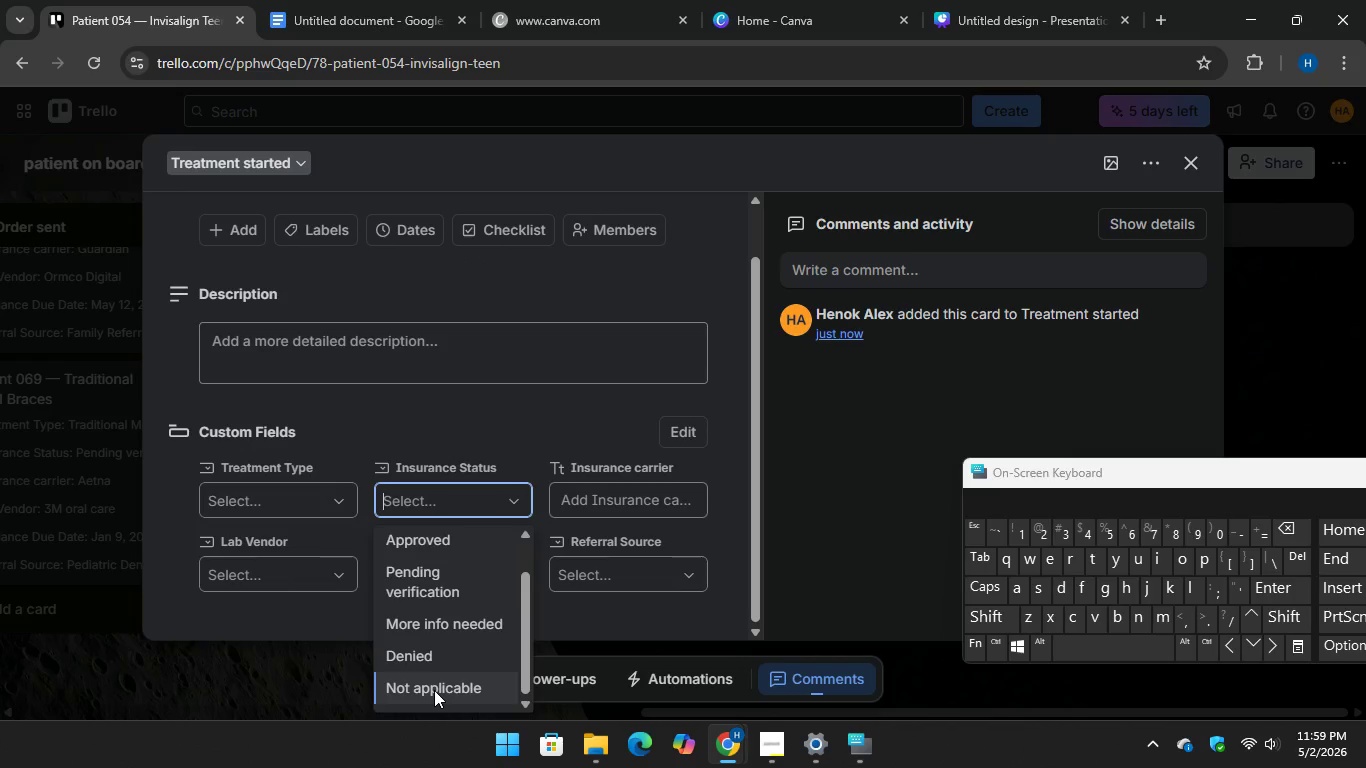 
left_click([433, 690])
 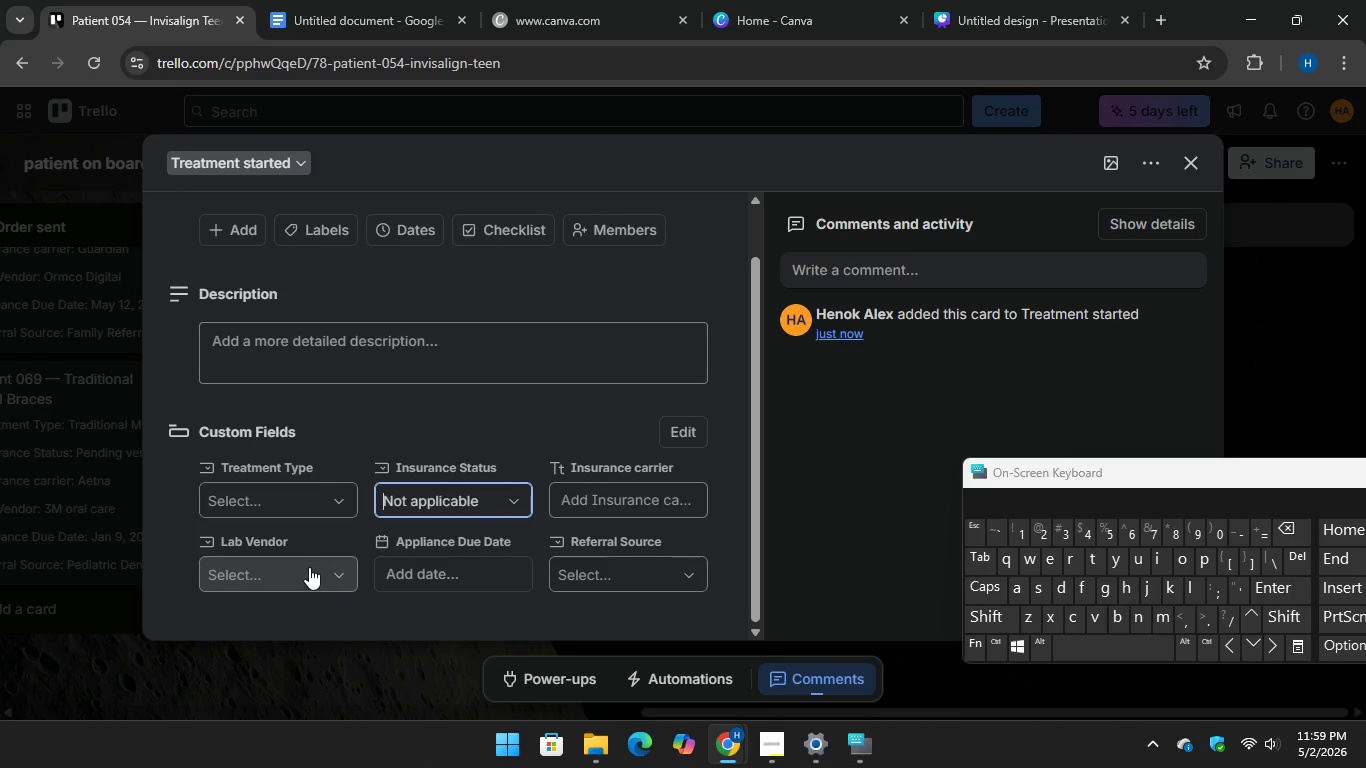 
left_click([309, 567])
 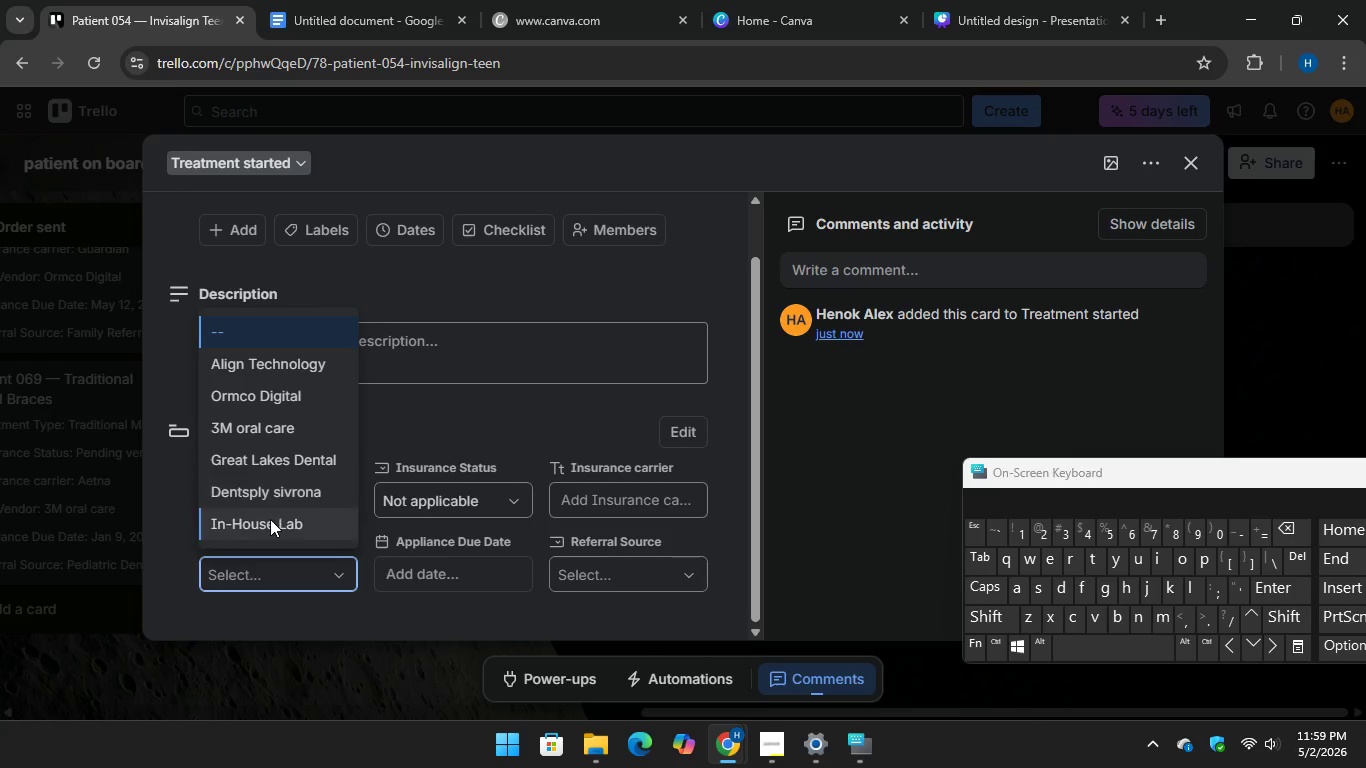 
left_click([270, 519])
 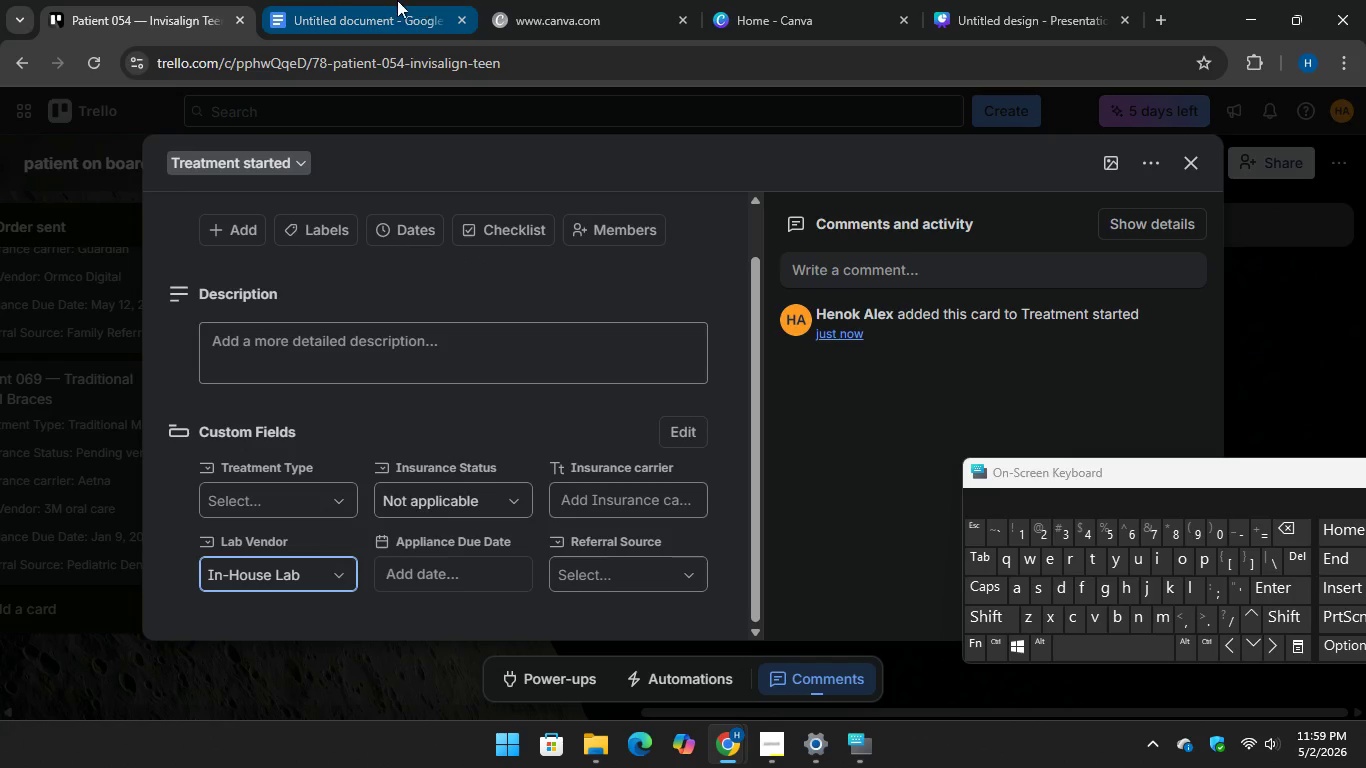 
left_click([397, 0])
 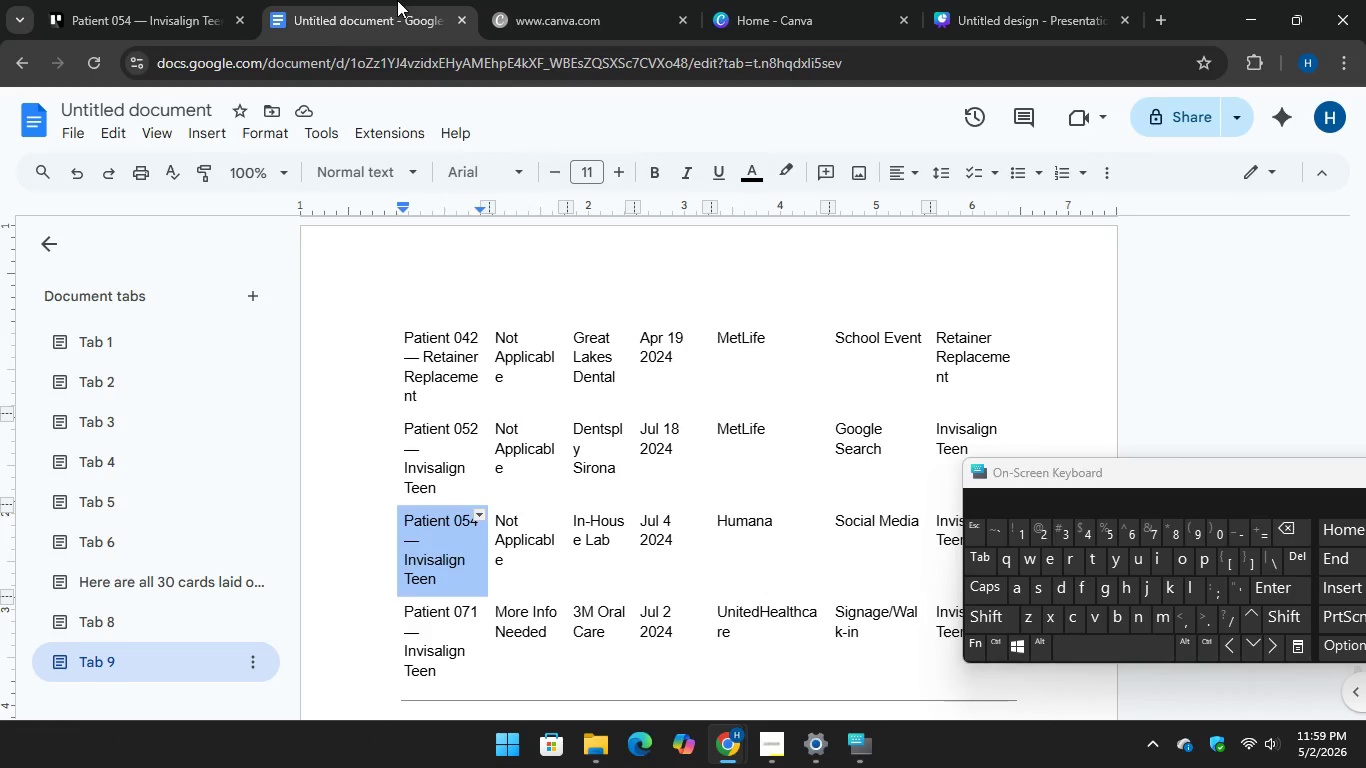 
left_click([124, 0])
 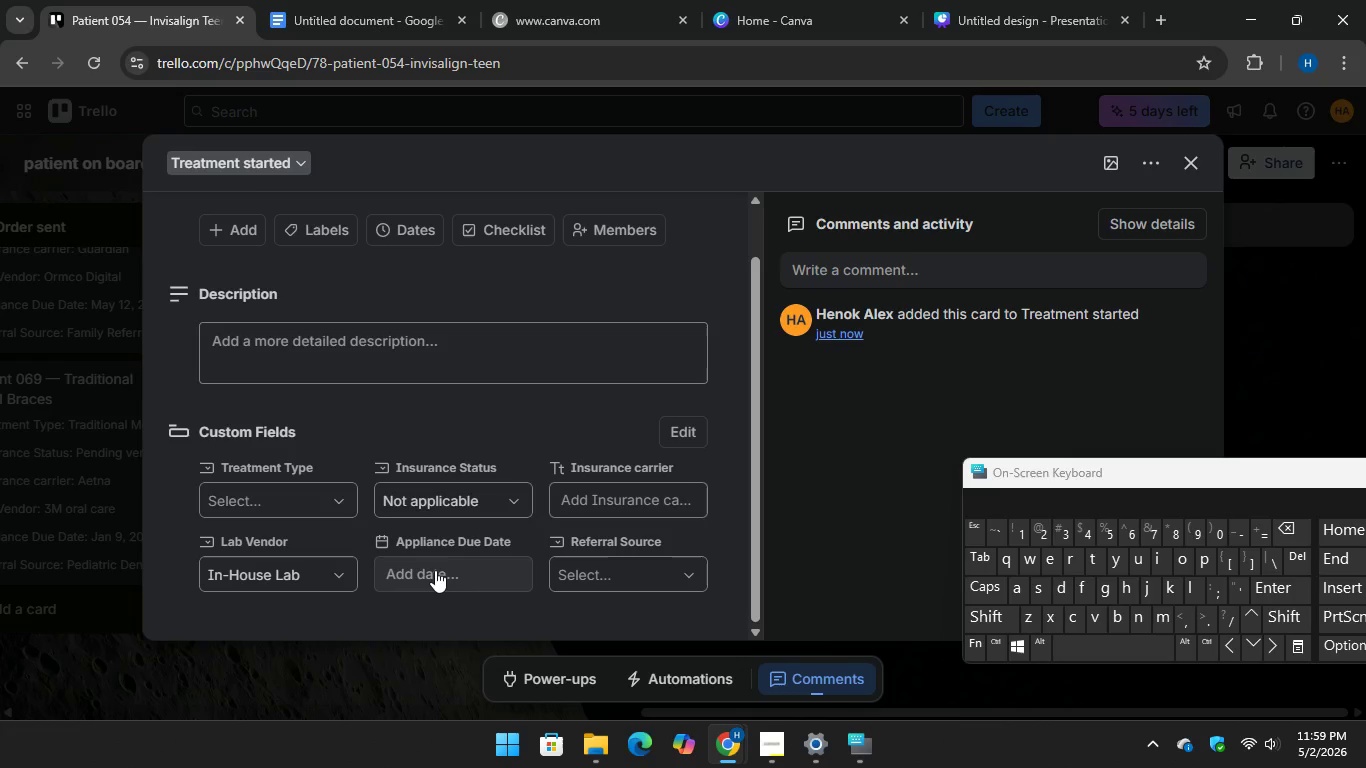 
left_click([435, 571])
 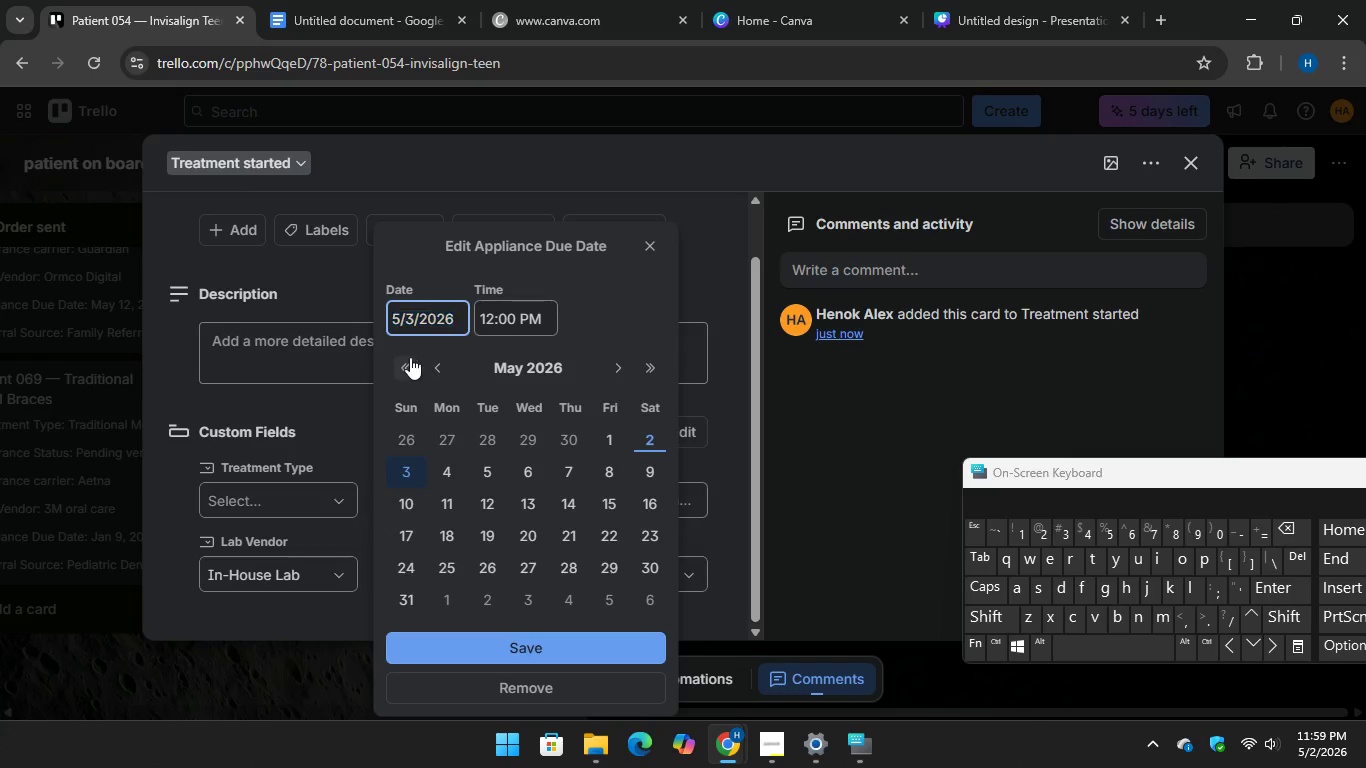 
double_click([410, 357])
 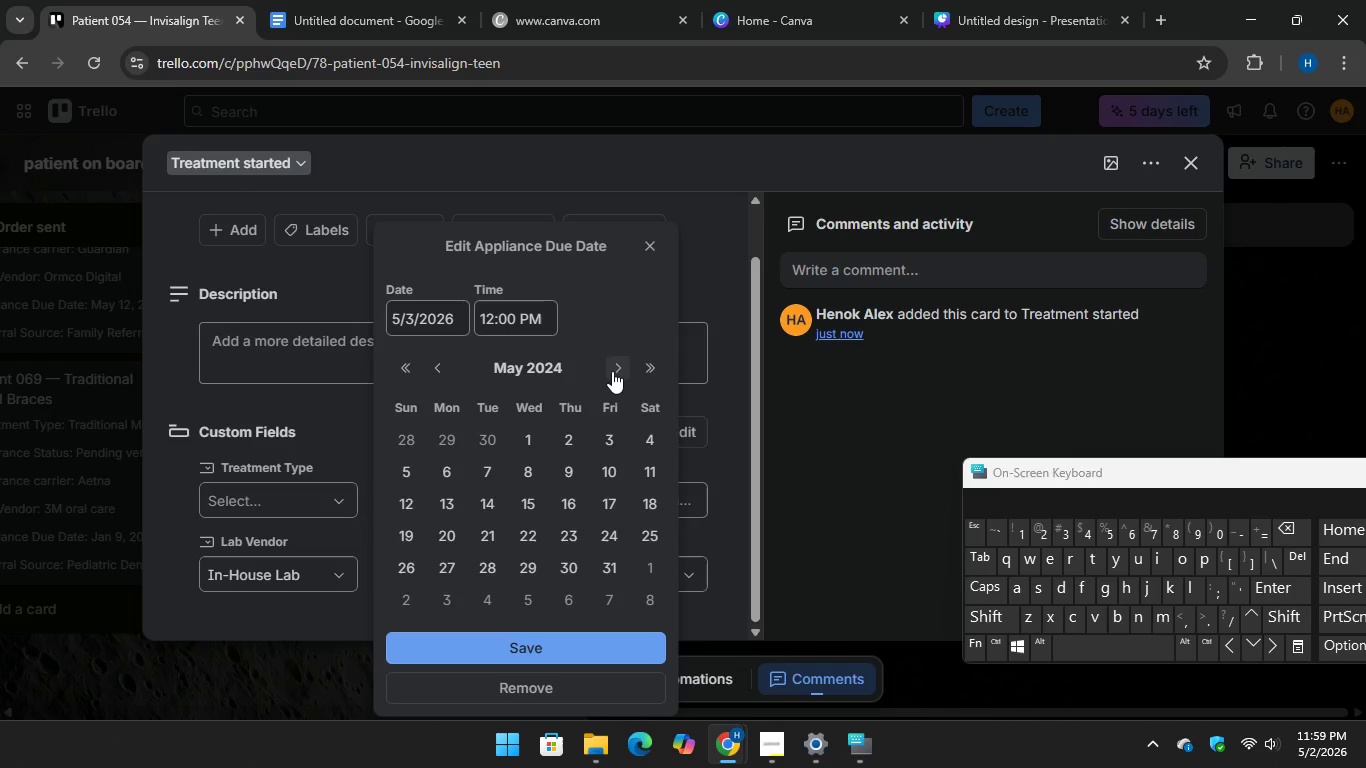 
double_click([612, 371])
 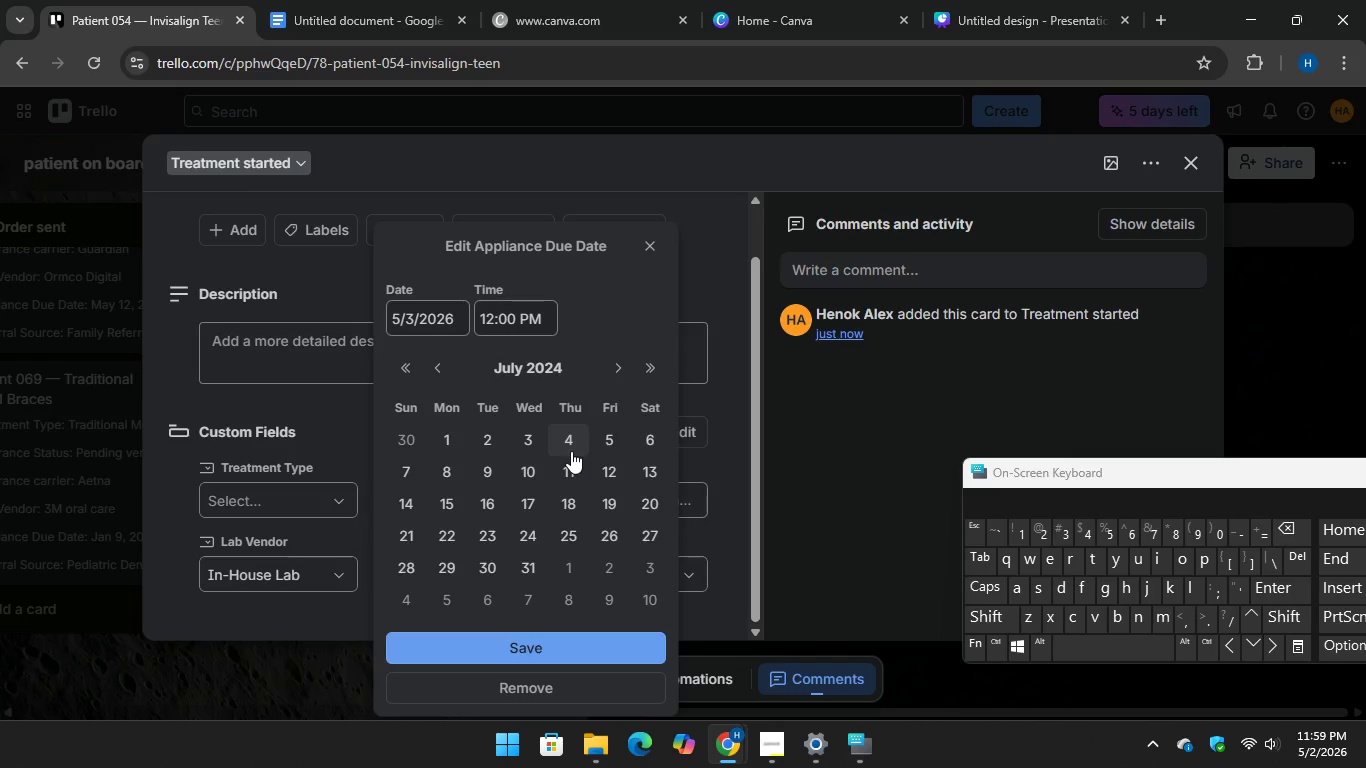 
left_click([571, 451])
 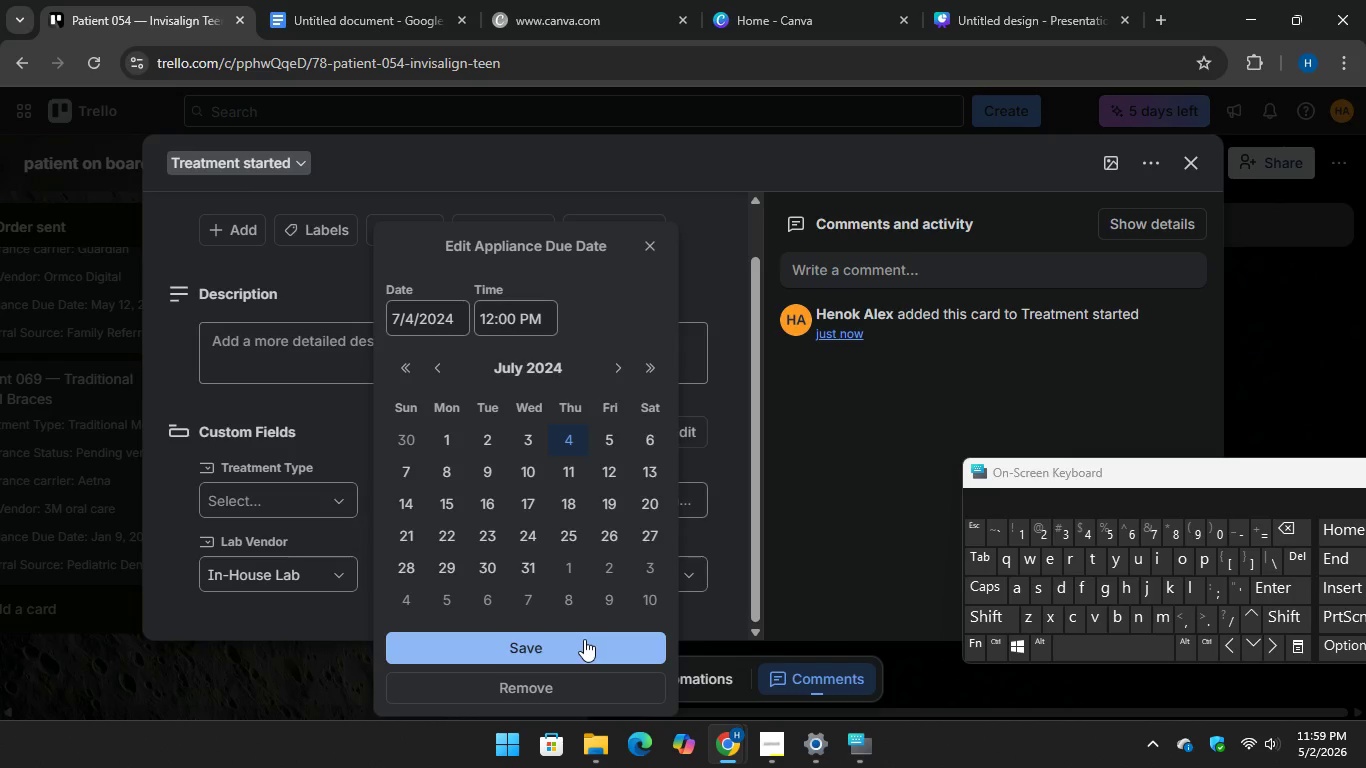 
left_click([584, 639])
 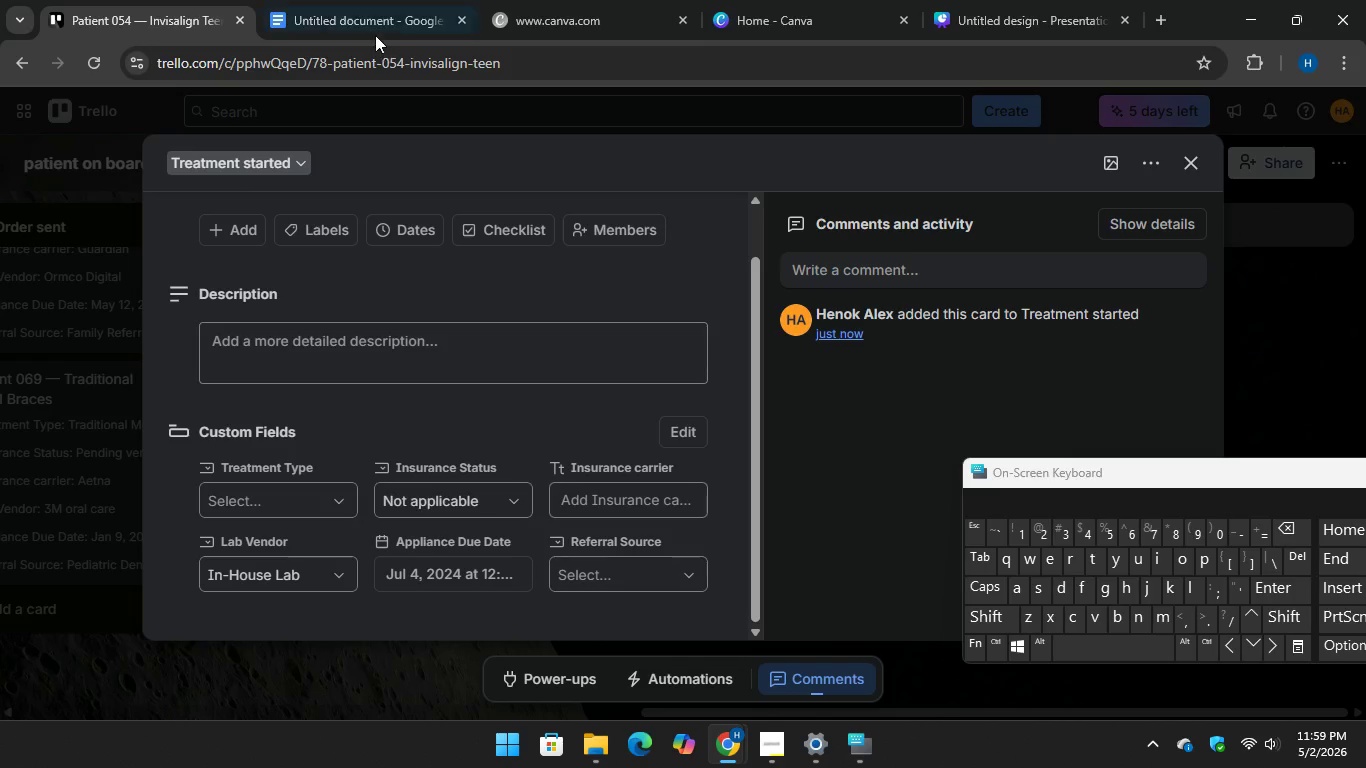 
left_click([374, 30])
 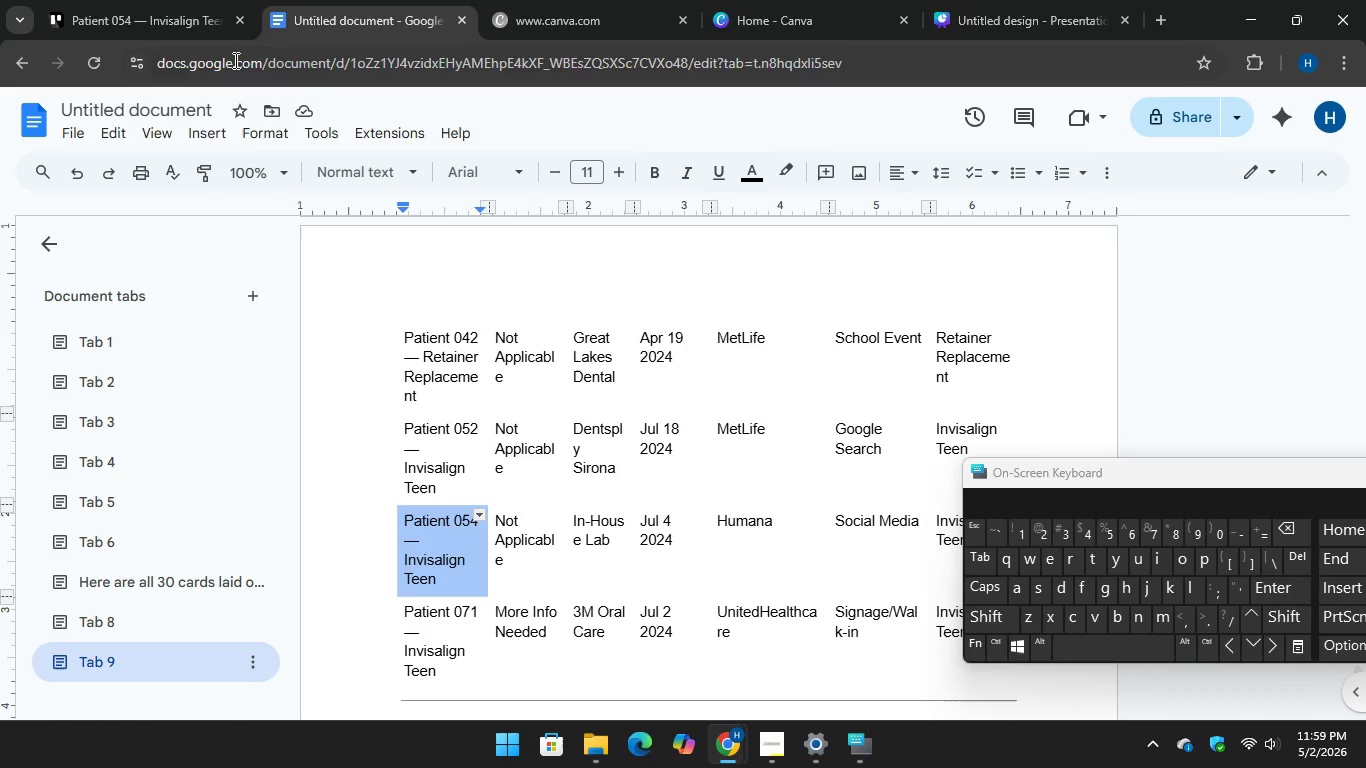 
left_click([187, 27])
 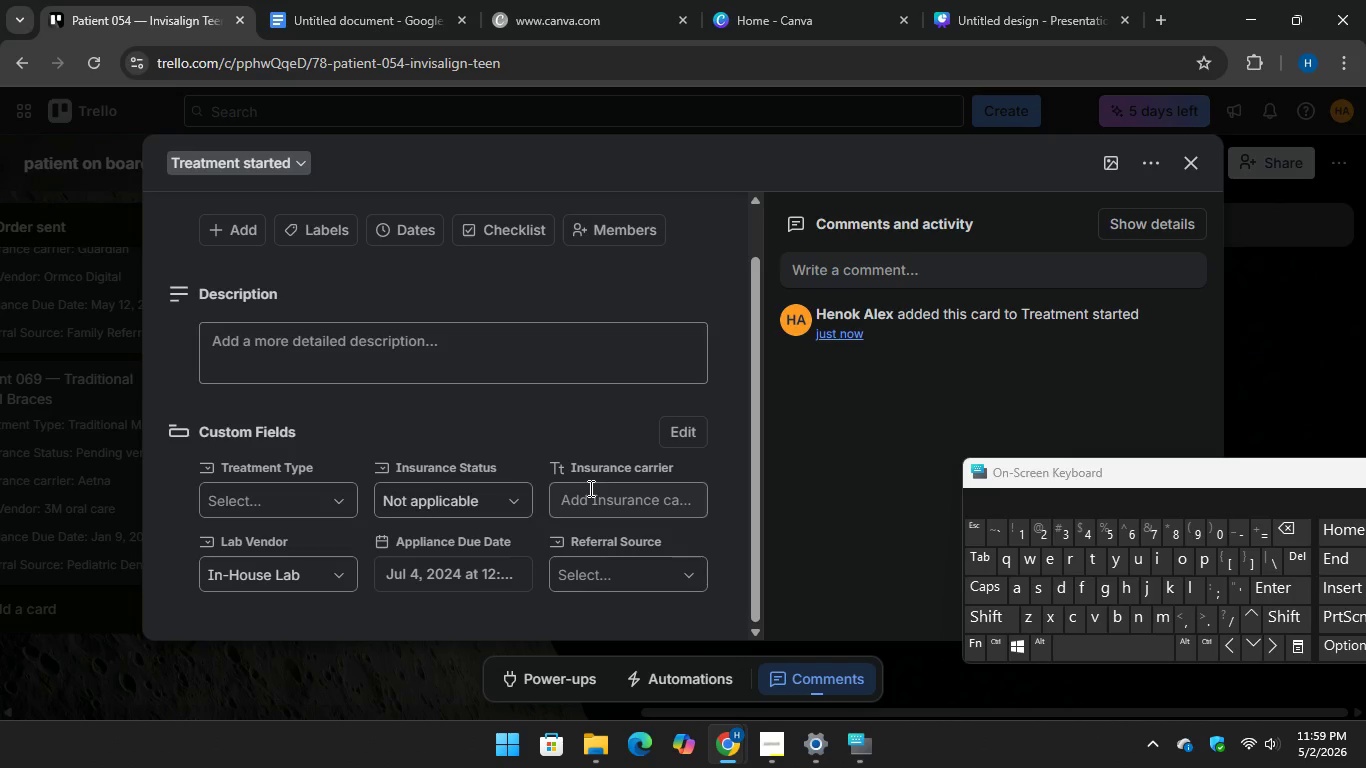 
left_click([589, 488])
 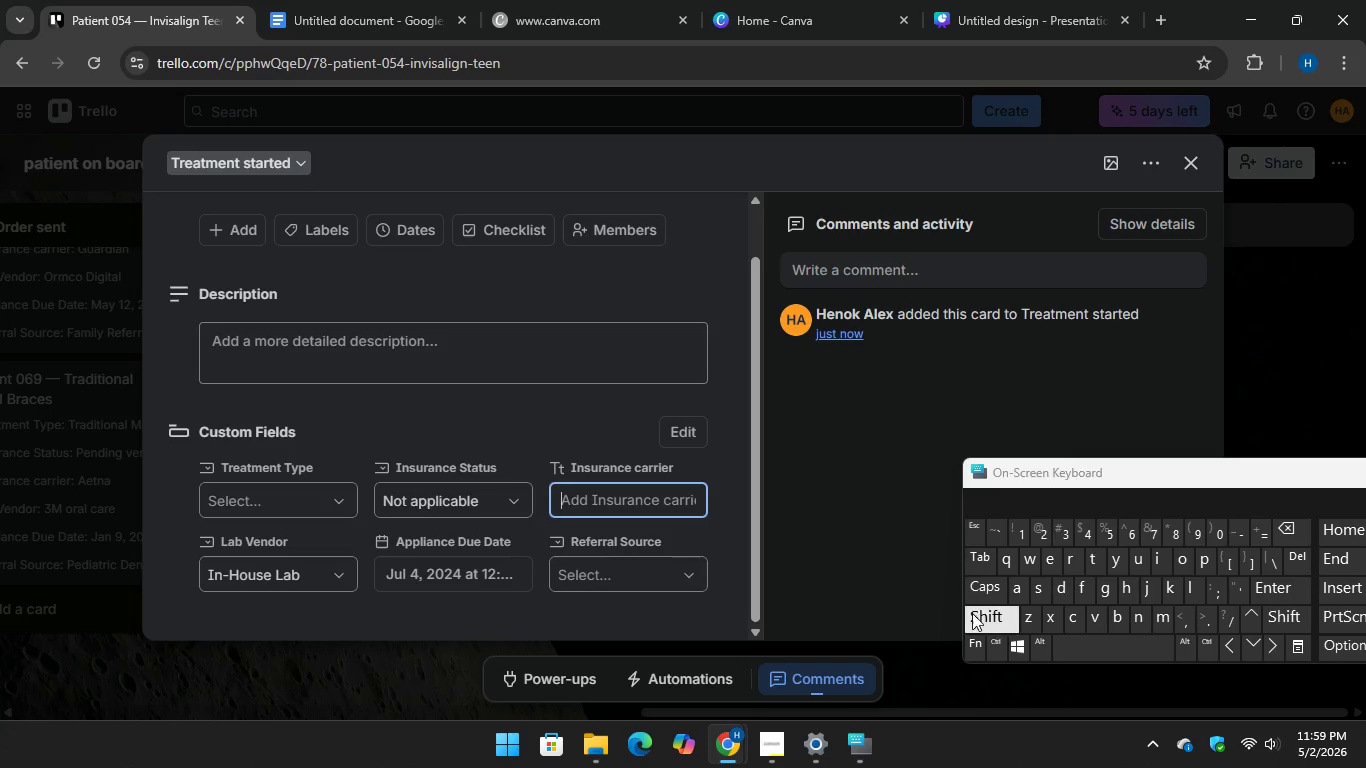 
type(Humana)
 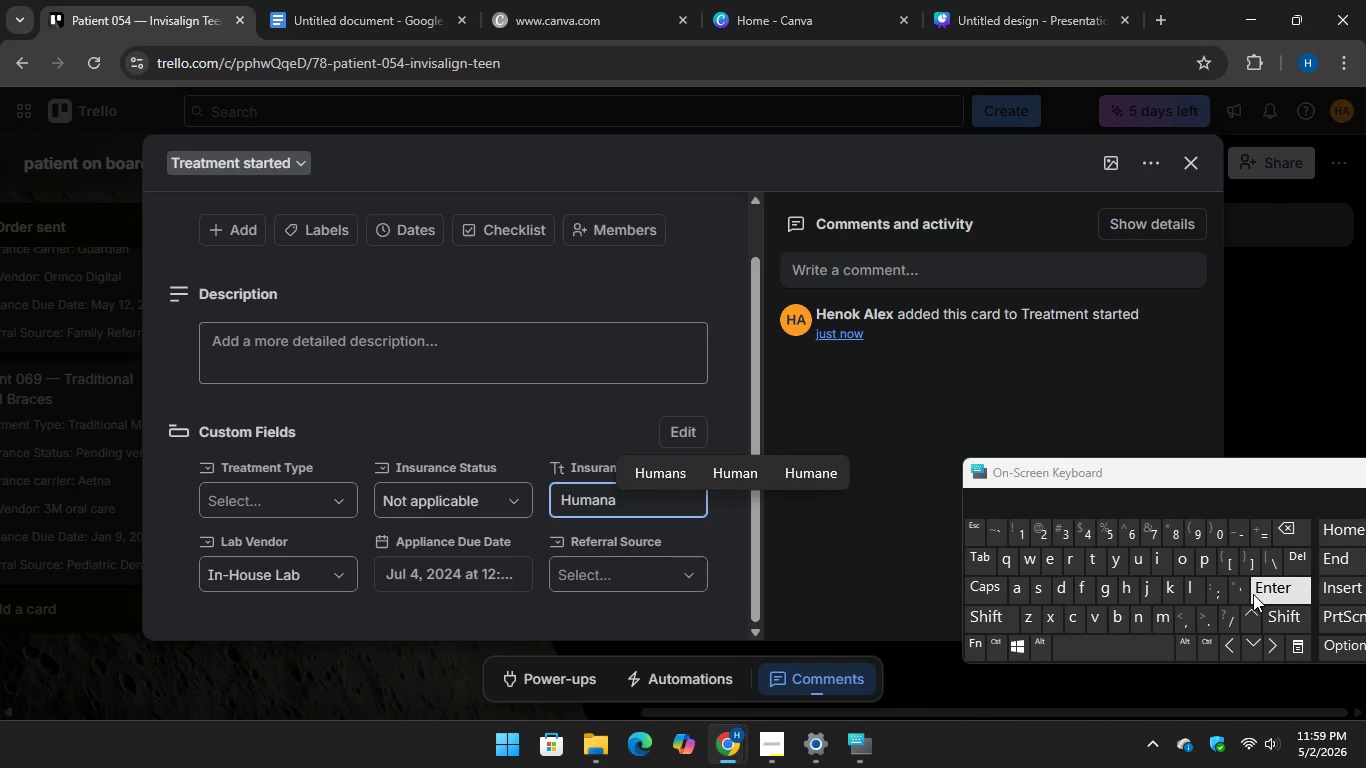 
key(Enter)
 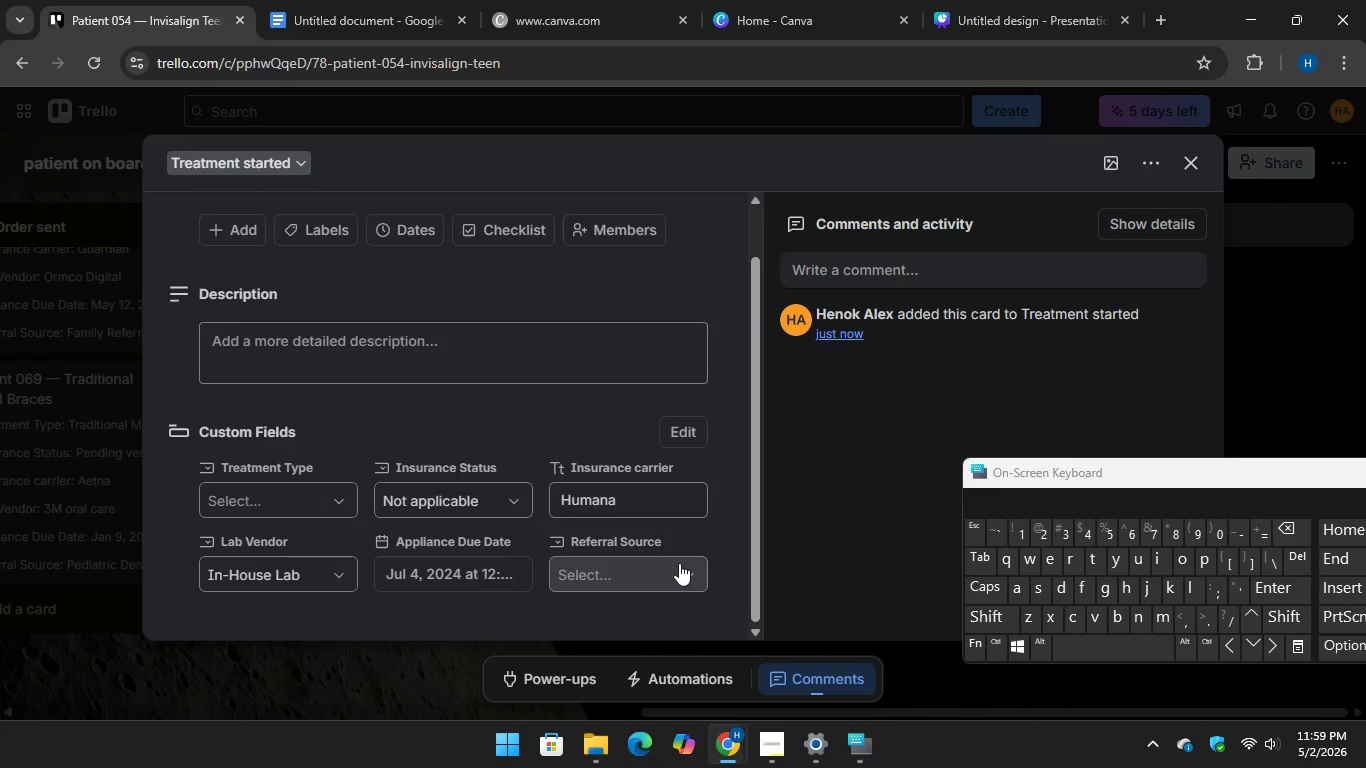 
left_click([678, 563])
 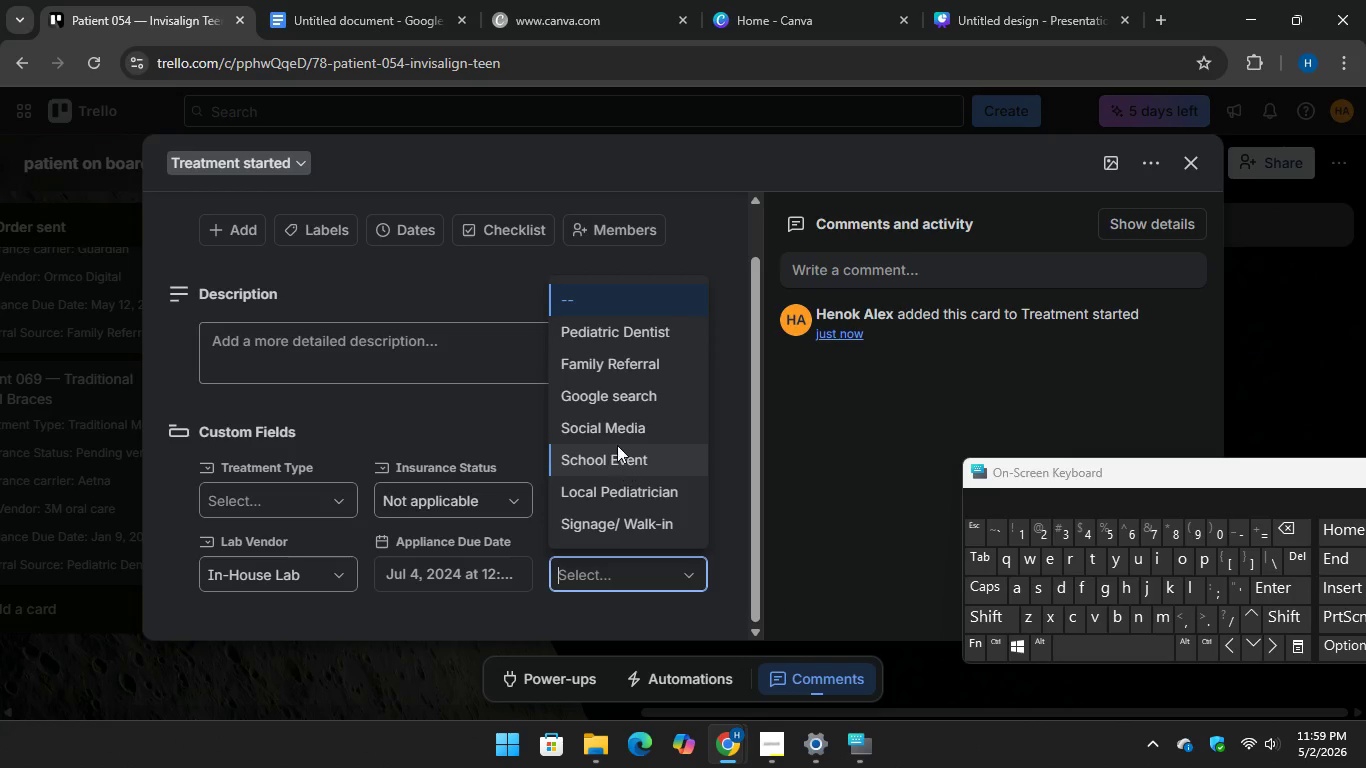 
left_click([613, 428])
 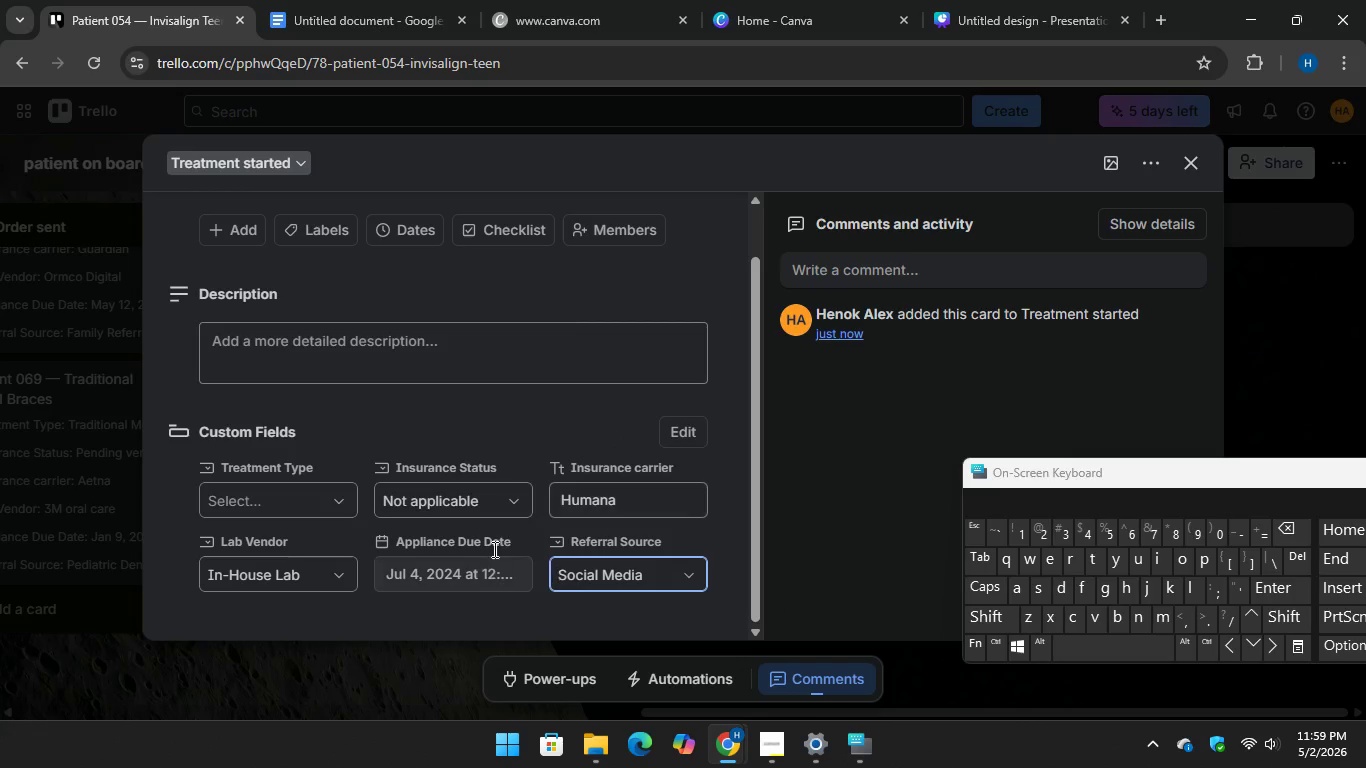 
scroll: coordinate [493, 549], scroll_direction: down, amount: 3.0
 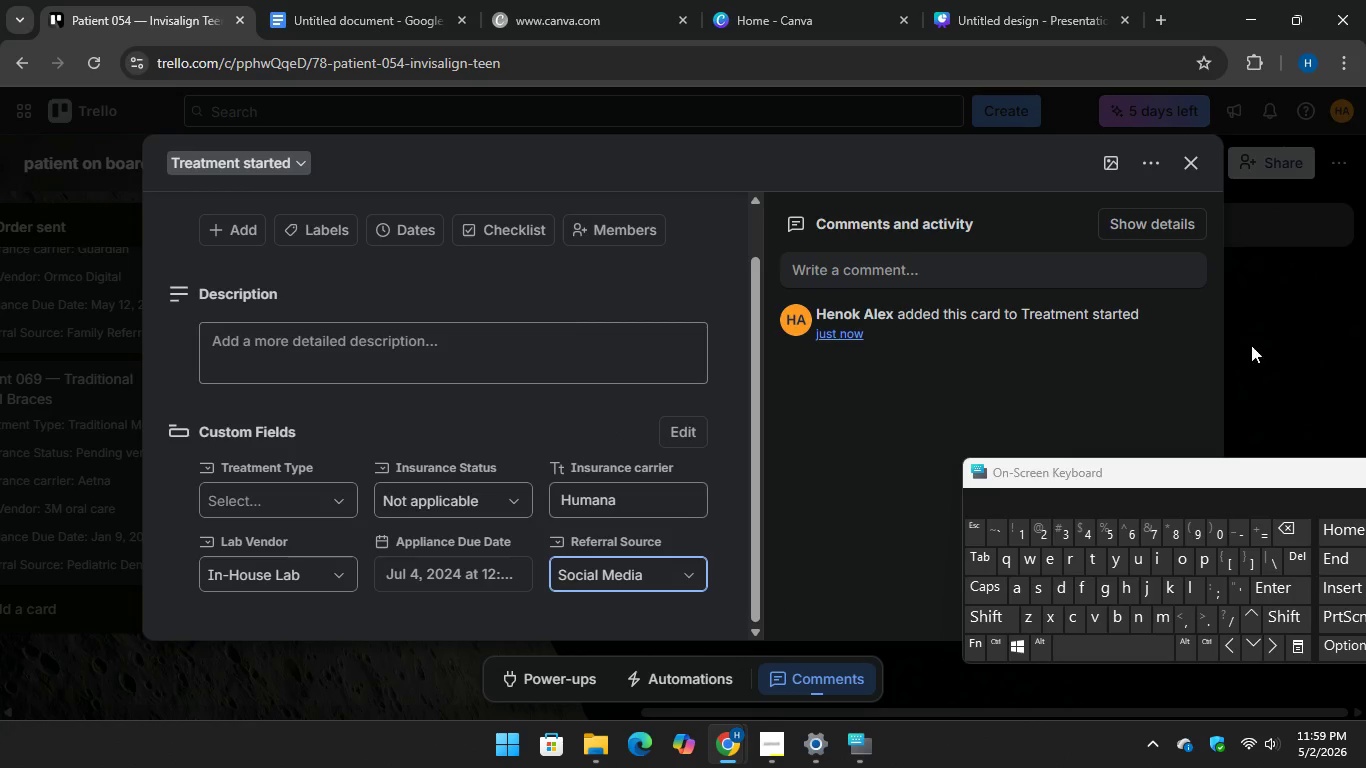 
left_click([1263, 345])
 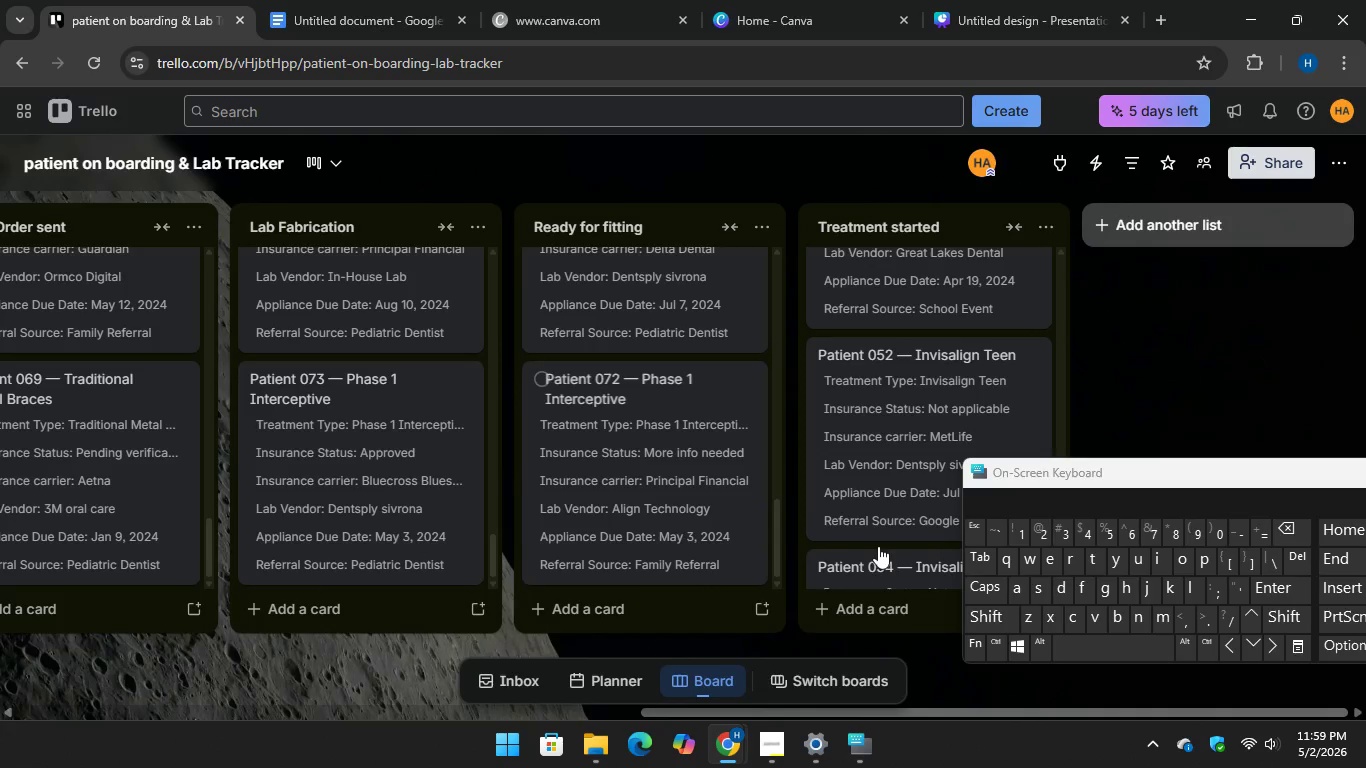 
scroll: coordinate [883, 549], scroll_direction: down, amount: 2.0
 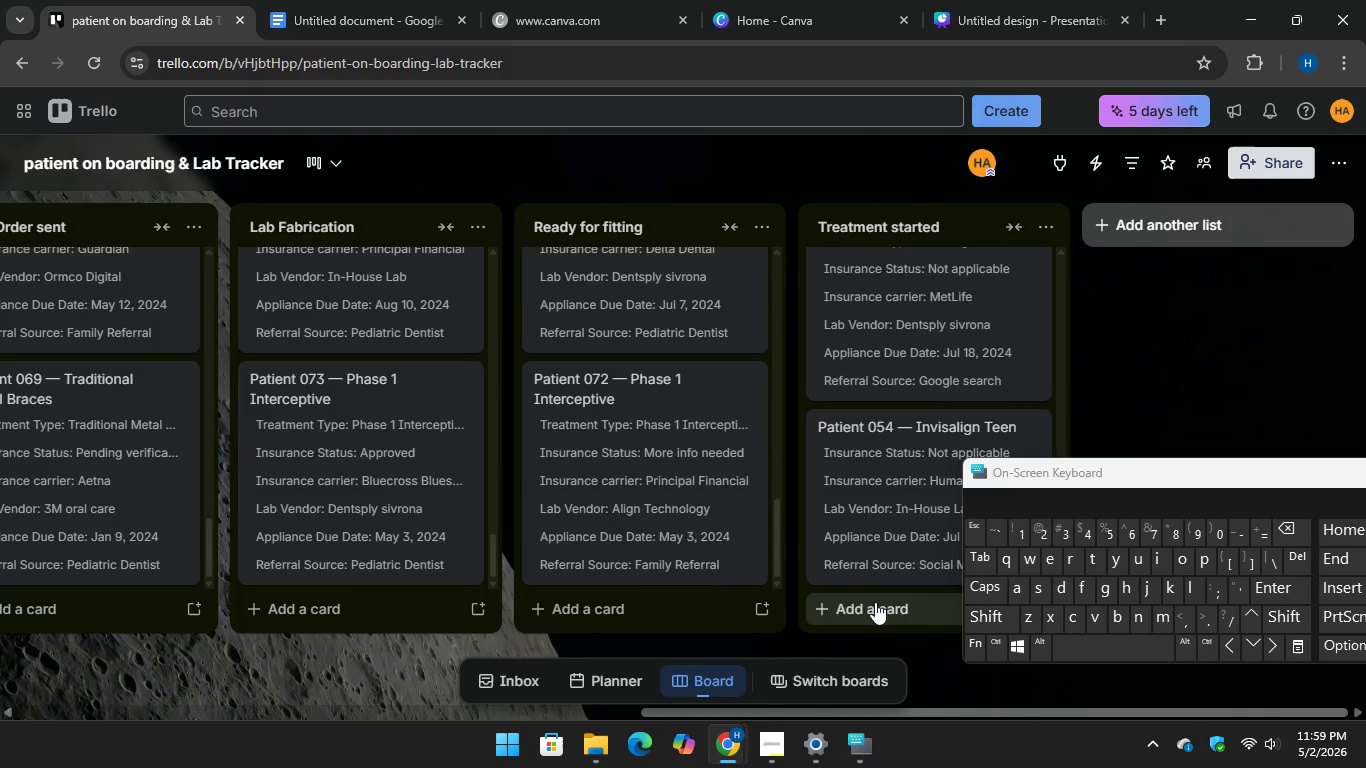 
left_click([875, 602])
 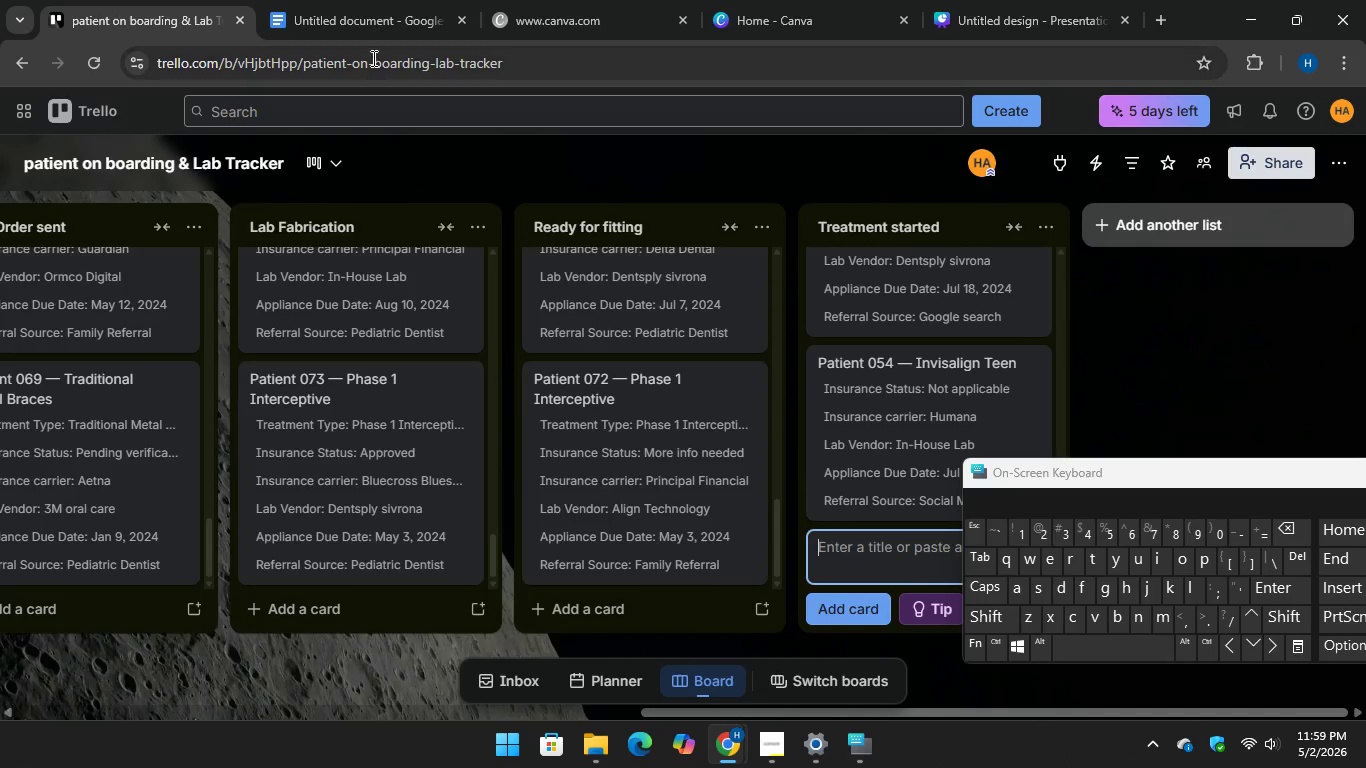 
left_click([336, 19])
 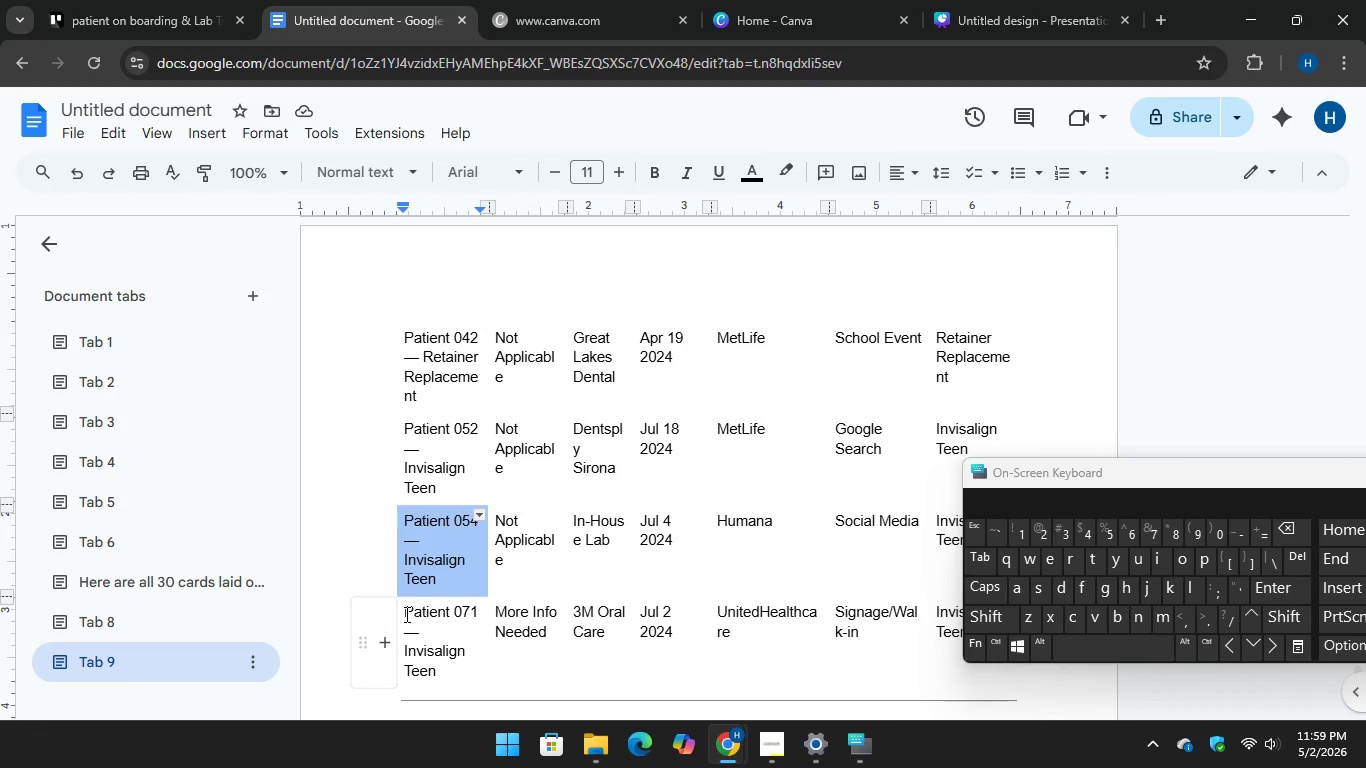 
left_click_drag(start_coordinate=[403, 613], to_coordinate=[452, 665])
 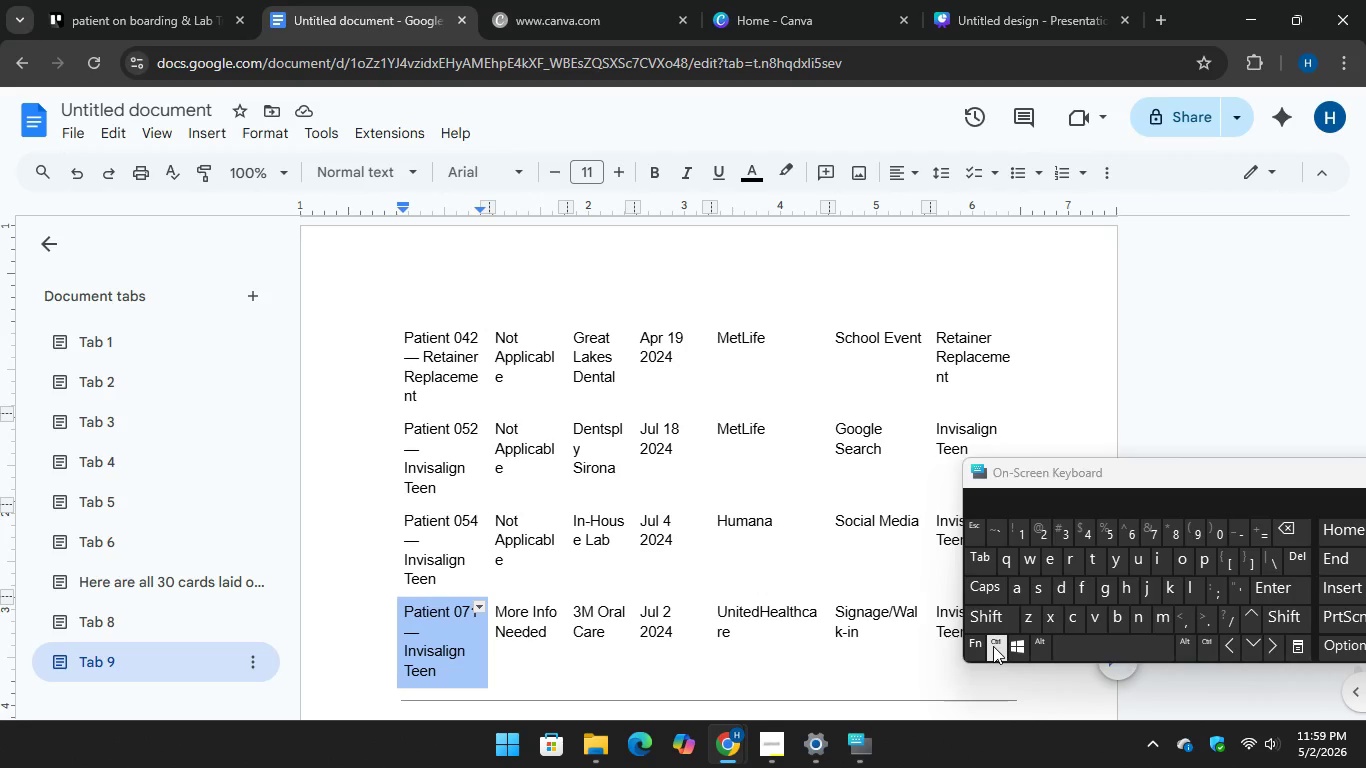 
key(Control+C)
 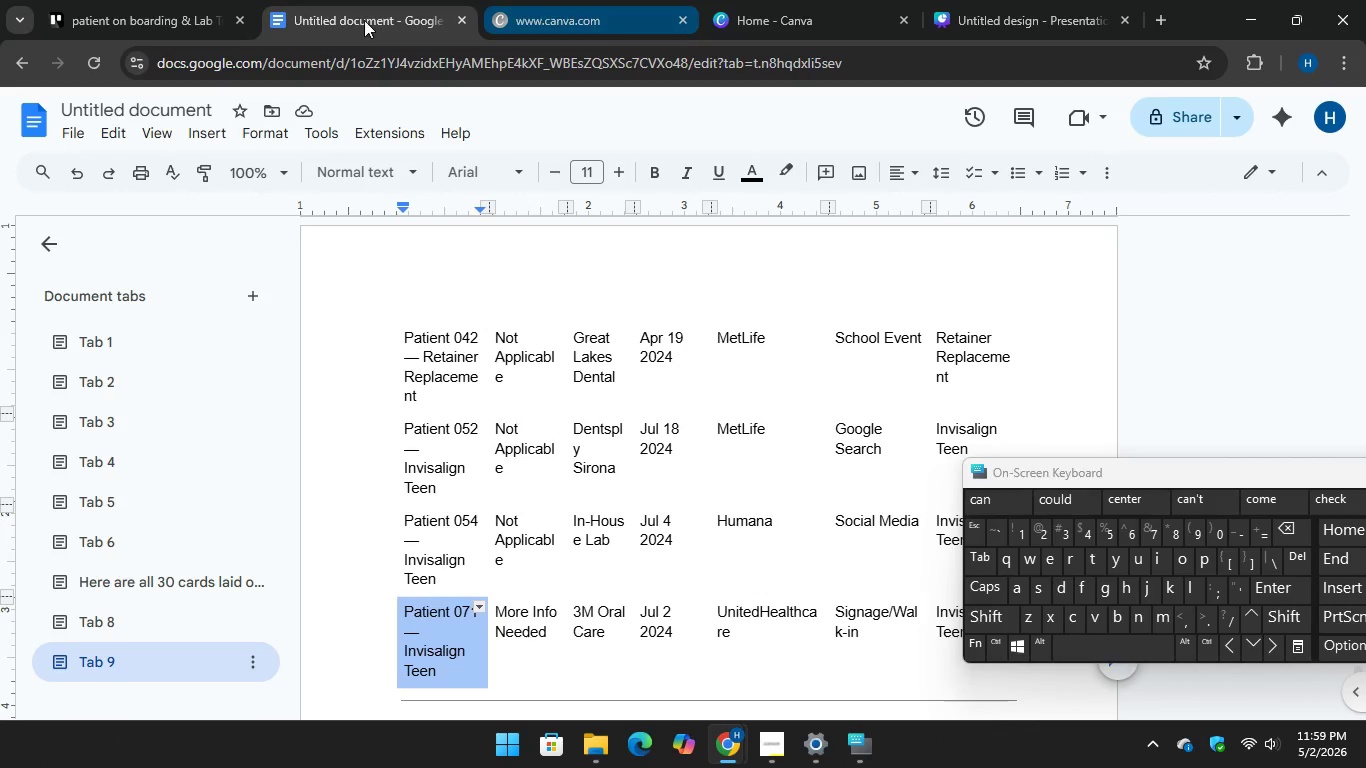 
left_click([148, 0])
 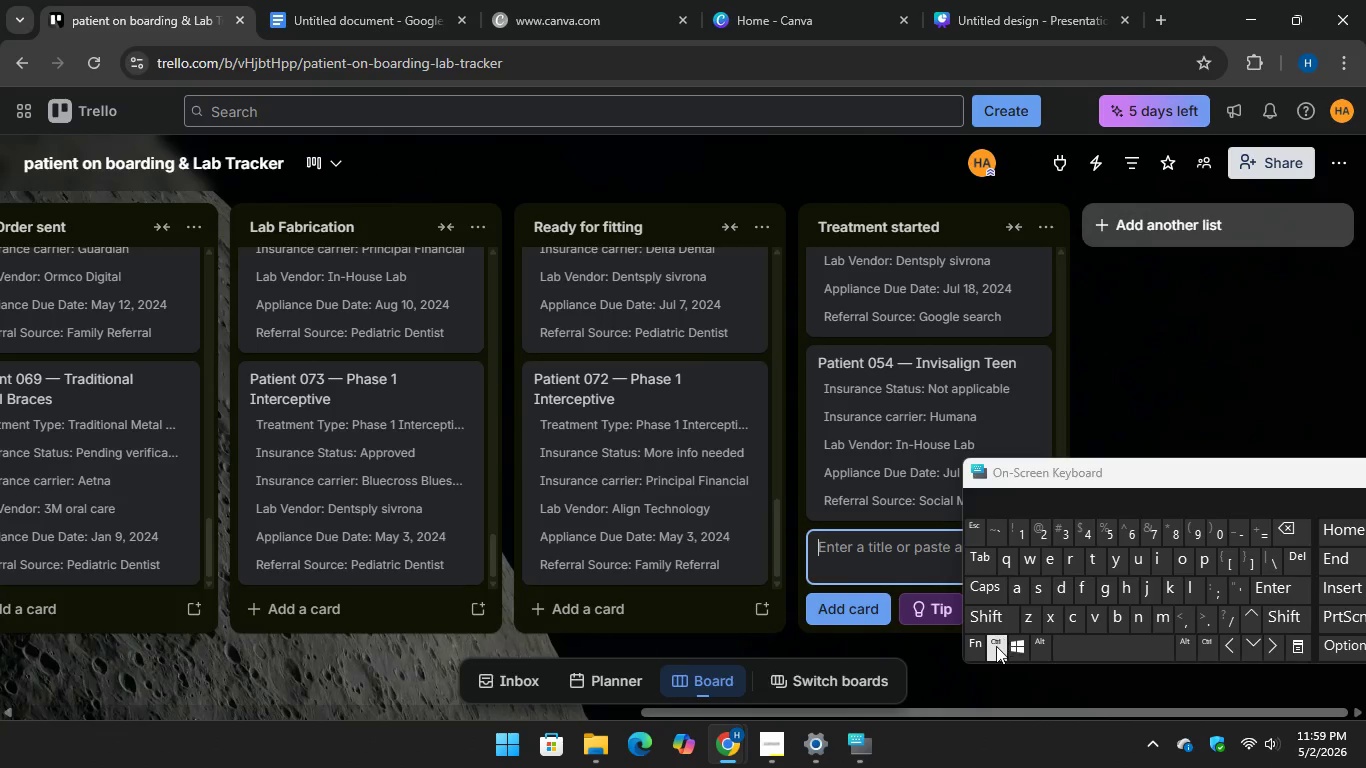 
key(Control+V)
 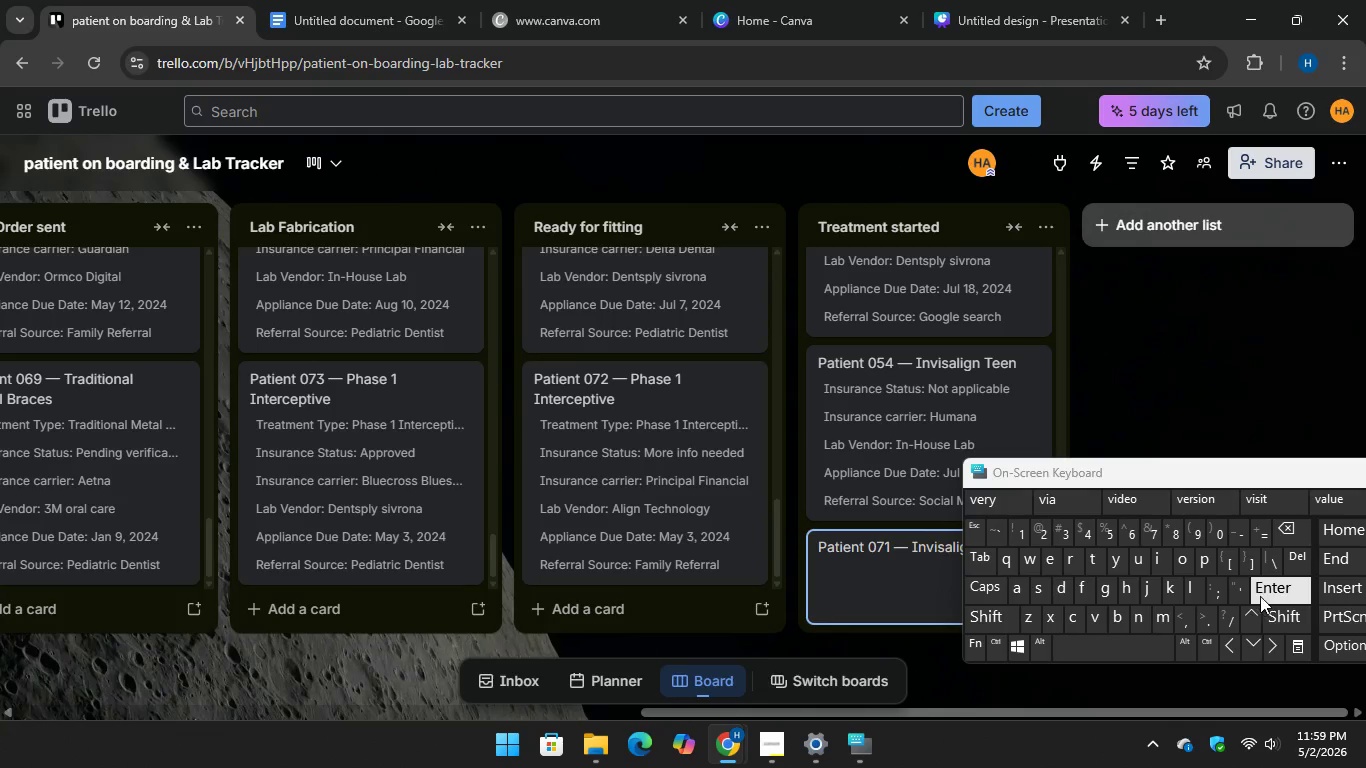 
key(Enter)
 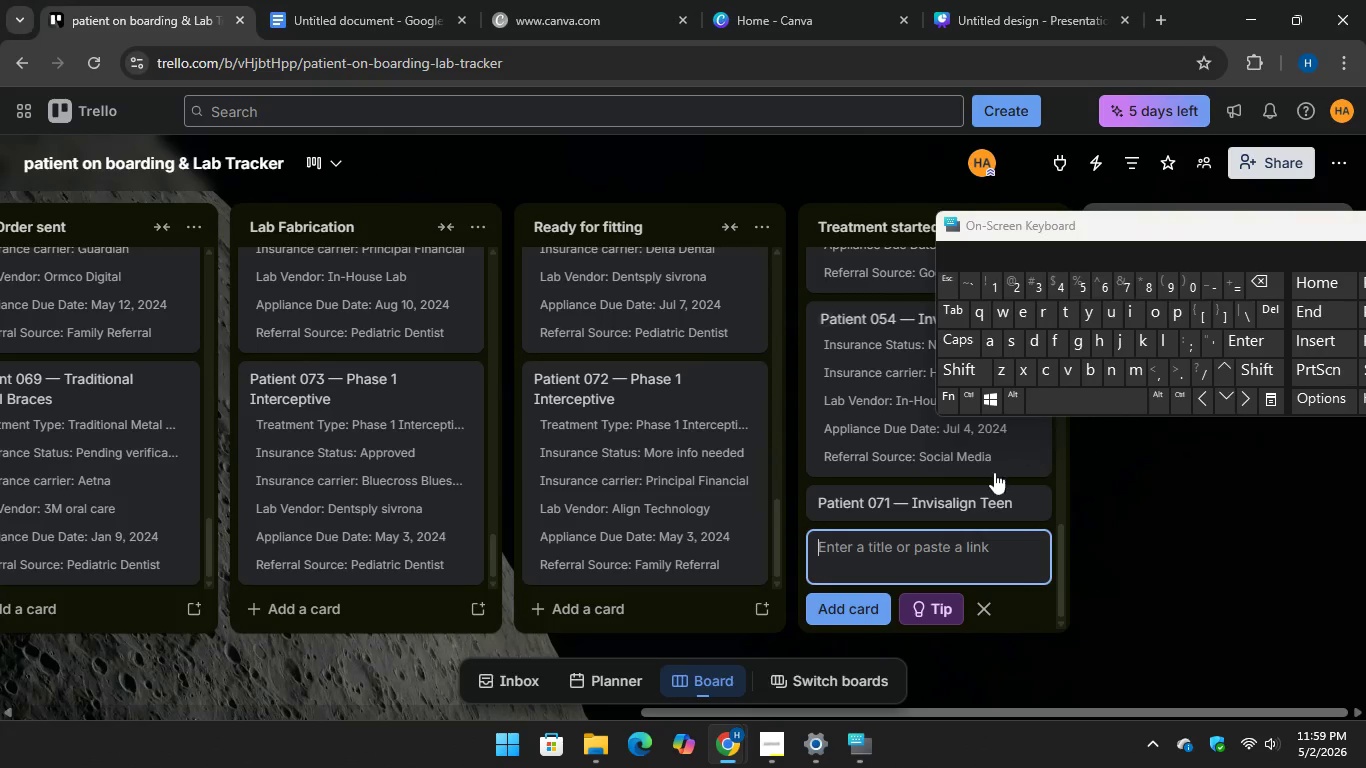 
left_click([923, 497])
 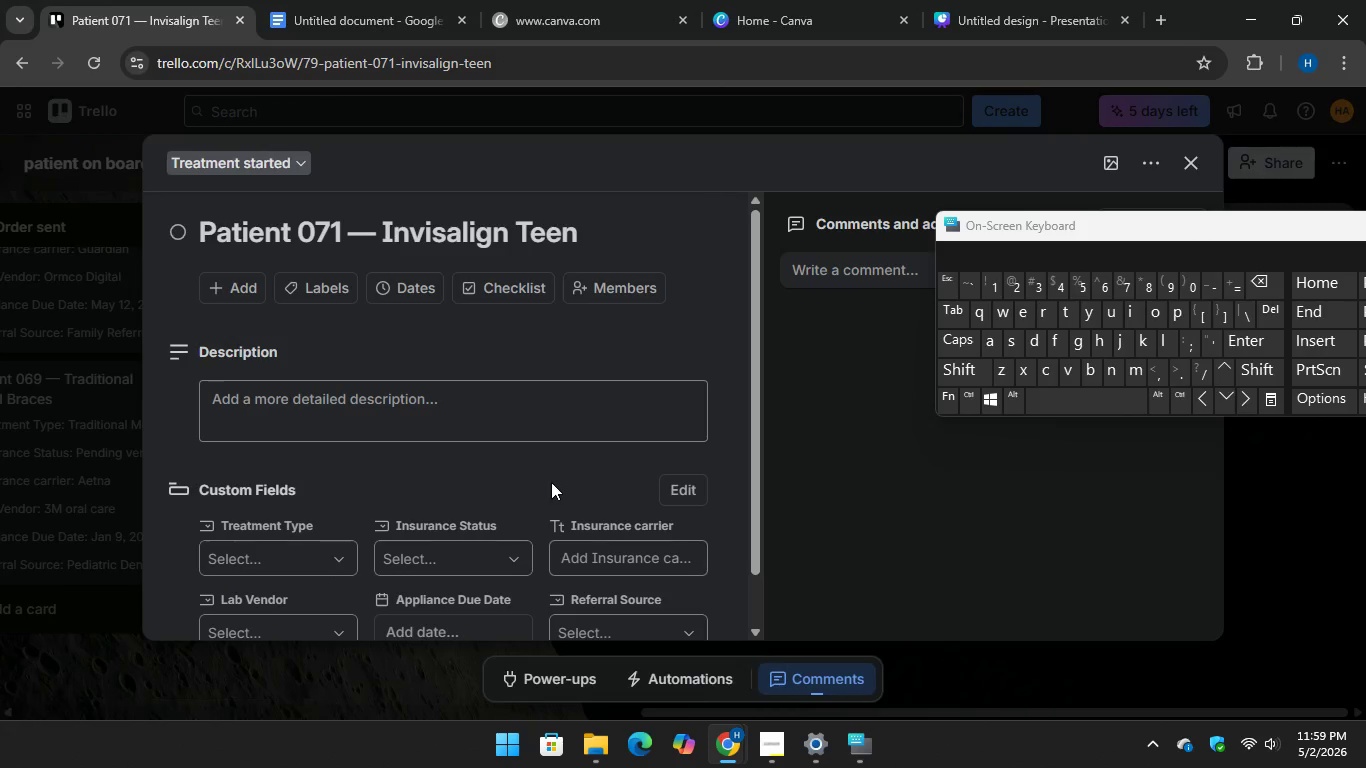 
scroll: coordinate [551, 481], scroll_direction: down, amount: 1.0
 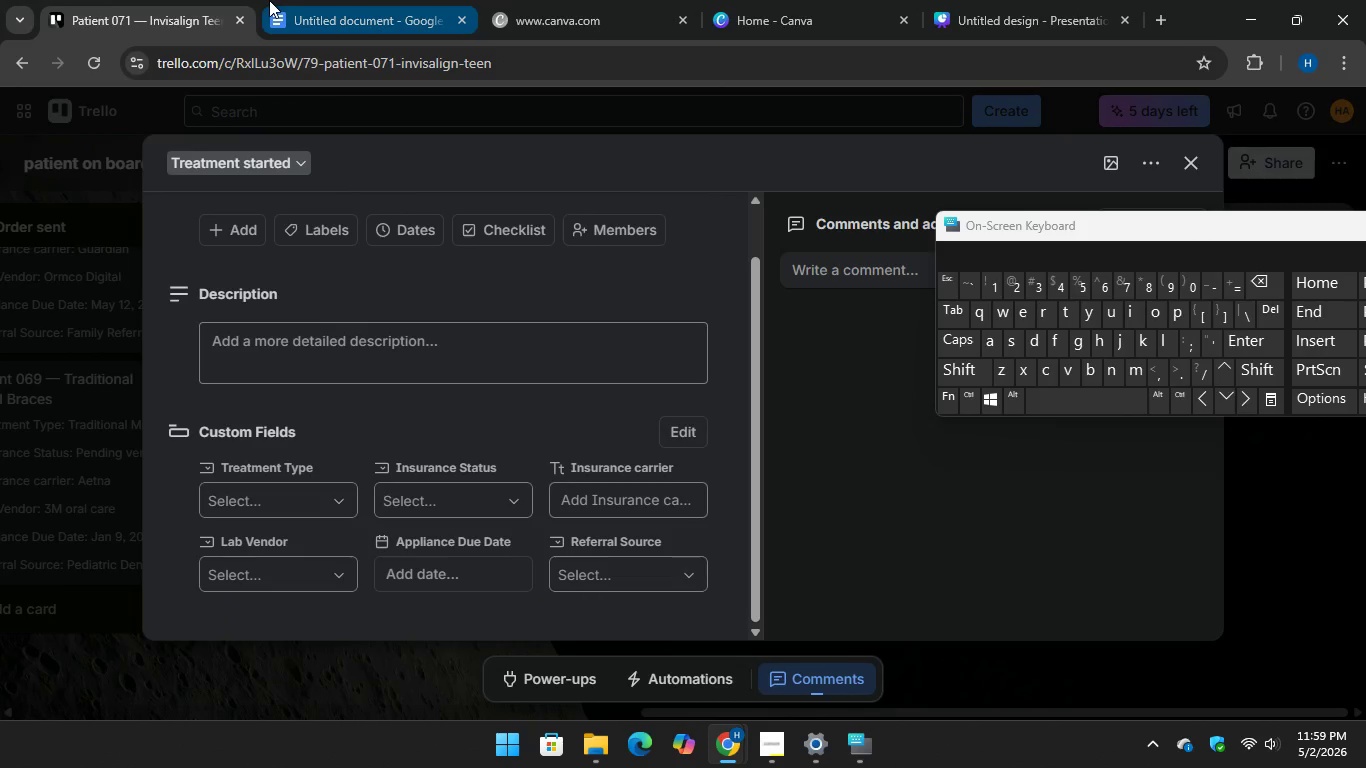 
left_click([280, 0])
 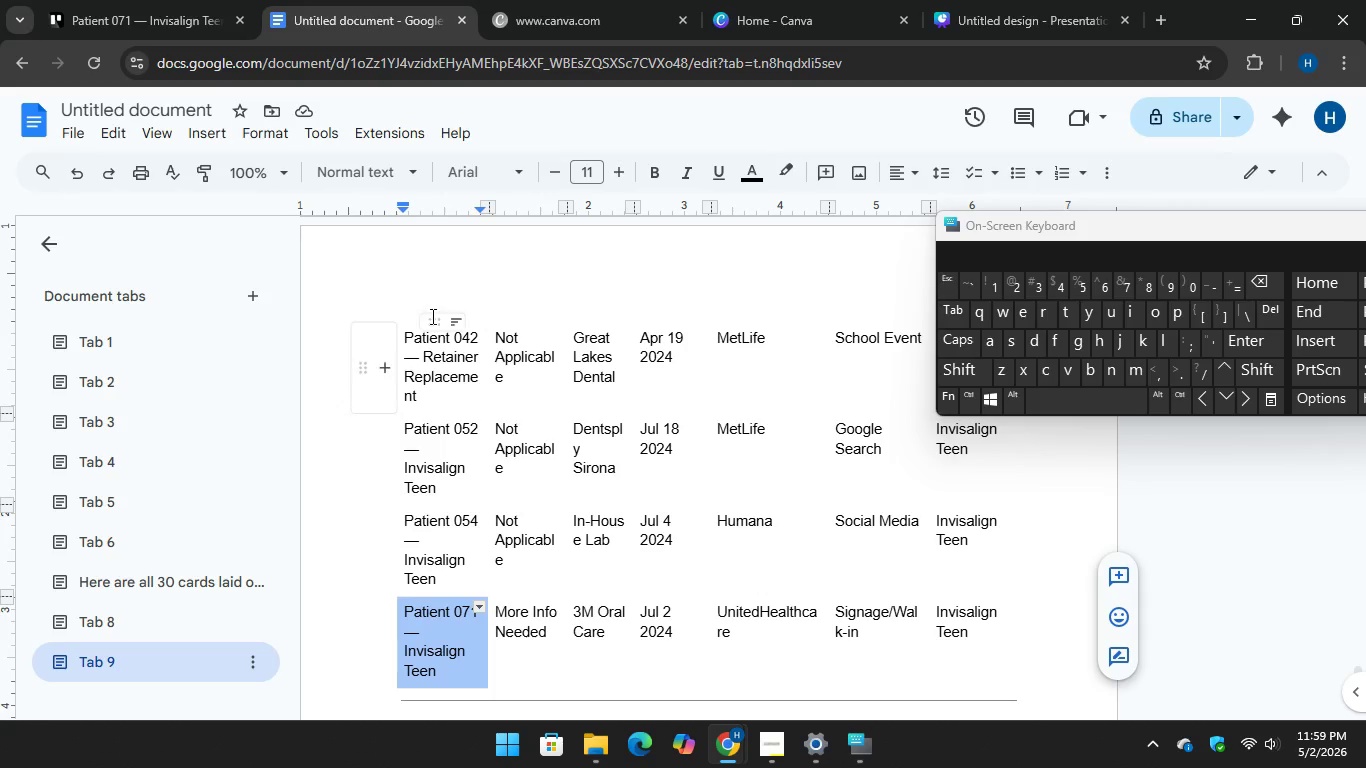 
left_click([155, 4])
 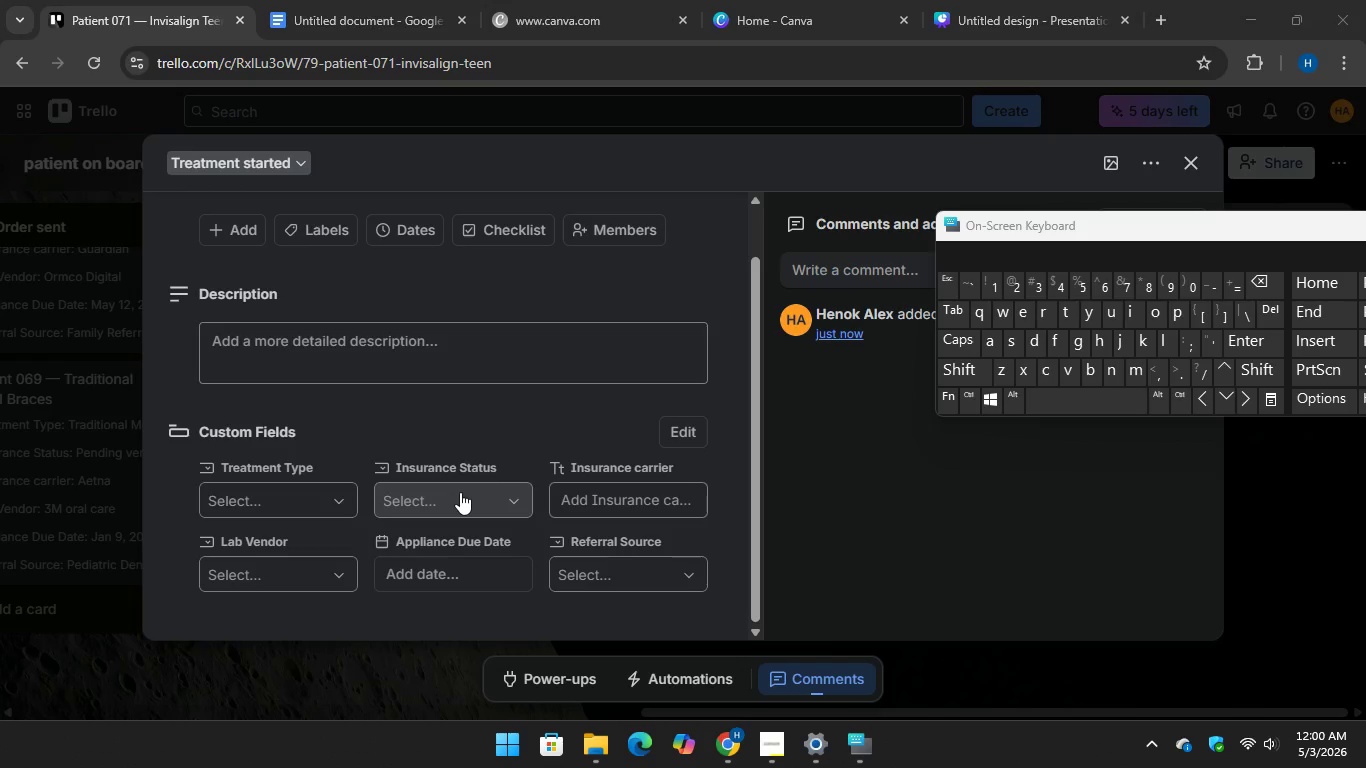 
left_click([460, 492])
 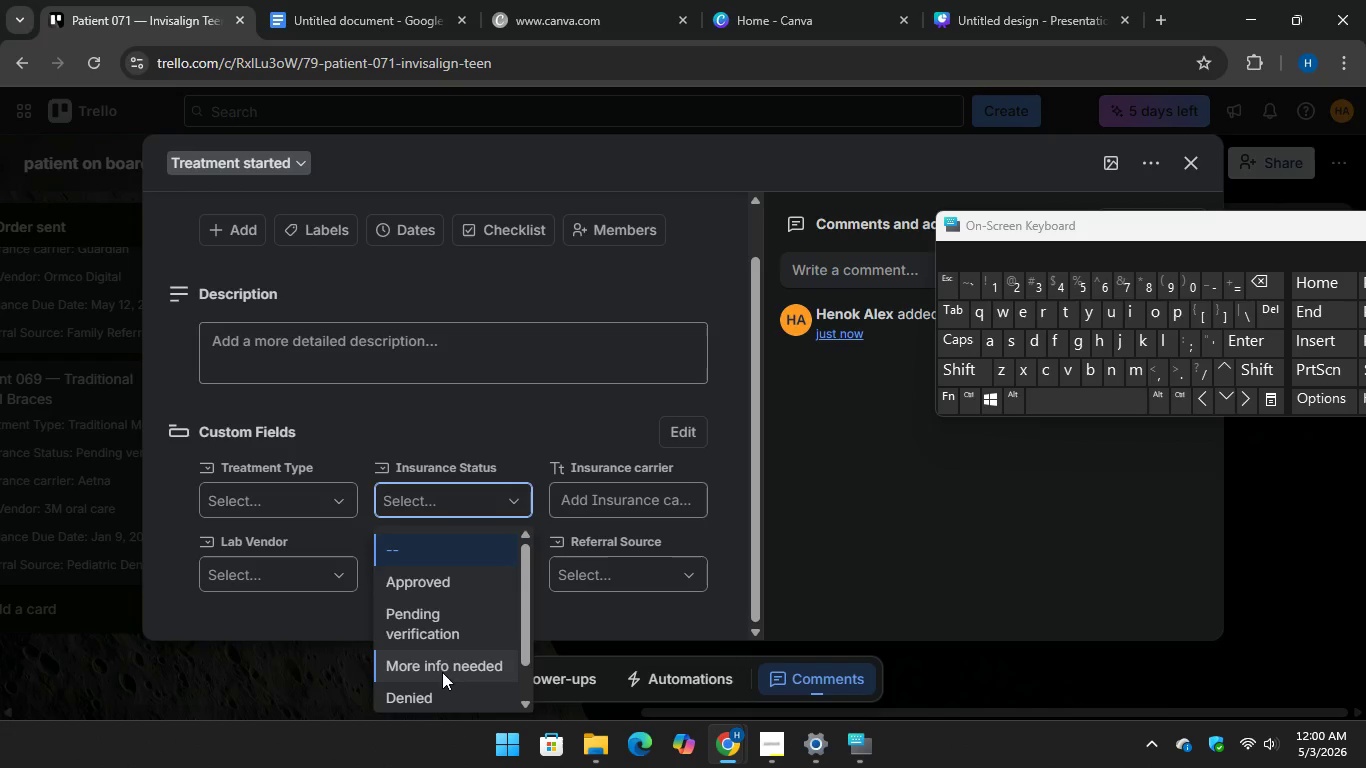 
left_click([442, 674])
 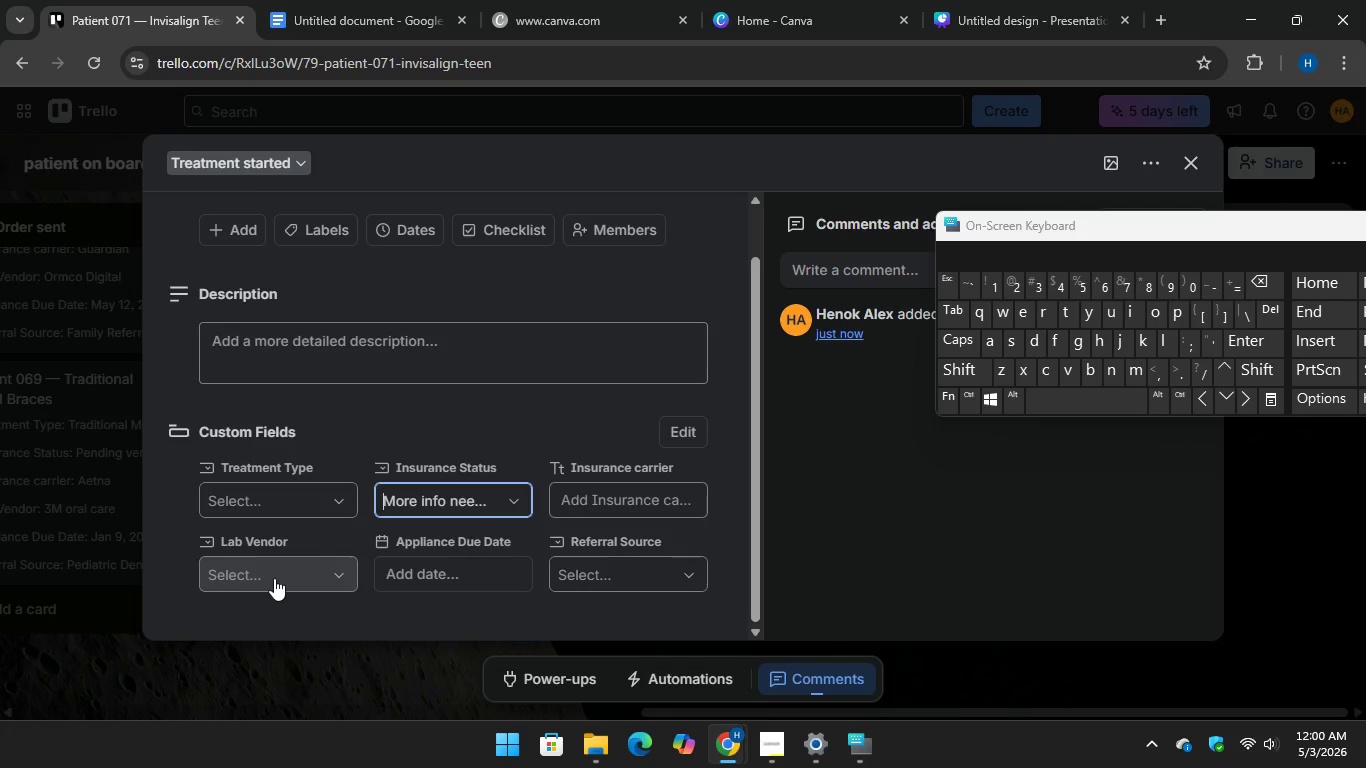 
left_click([274, 578])
 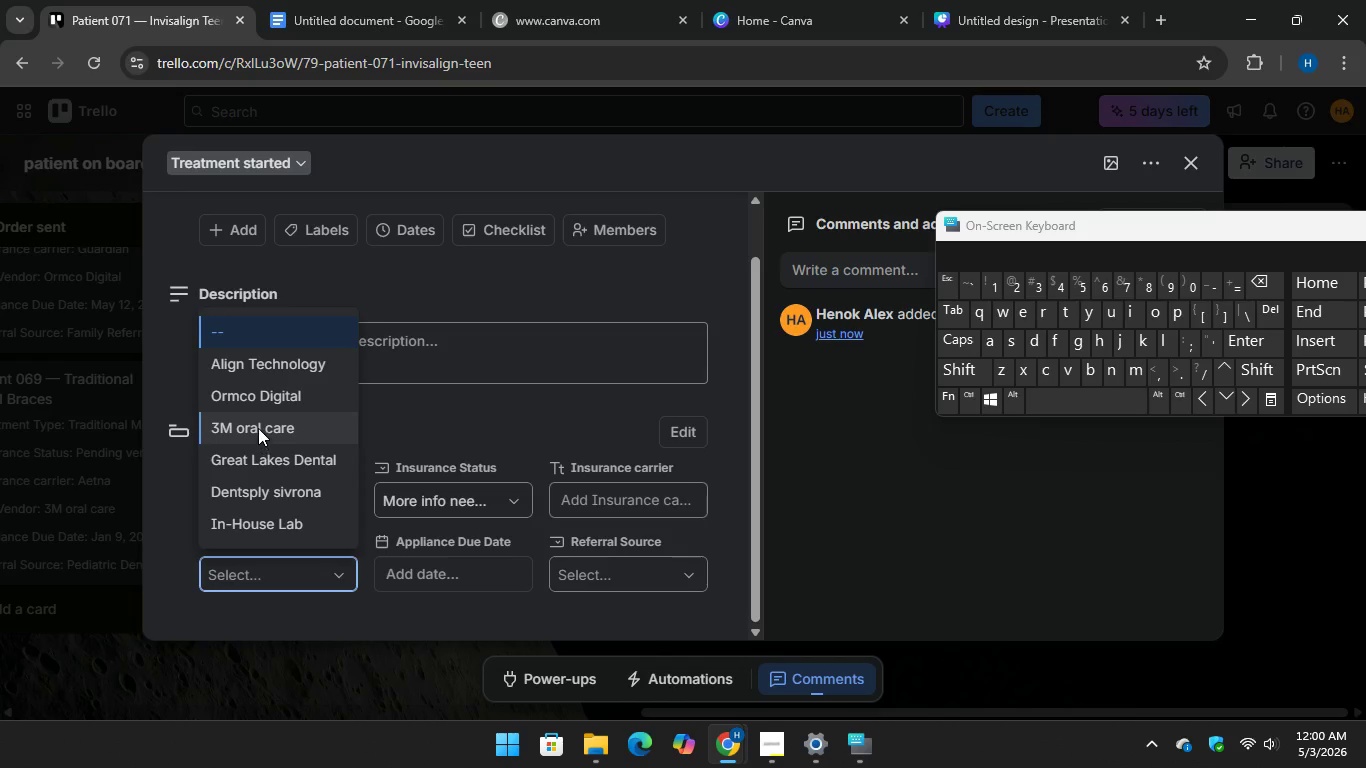 
left_click([258, 428])
 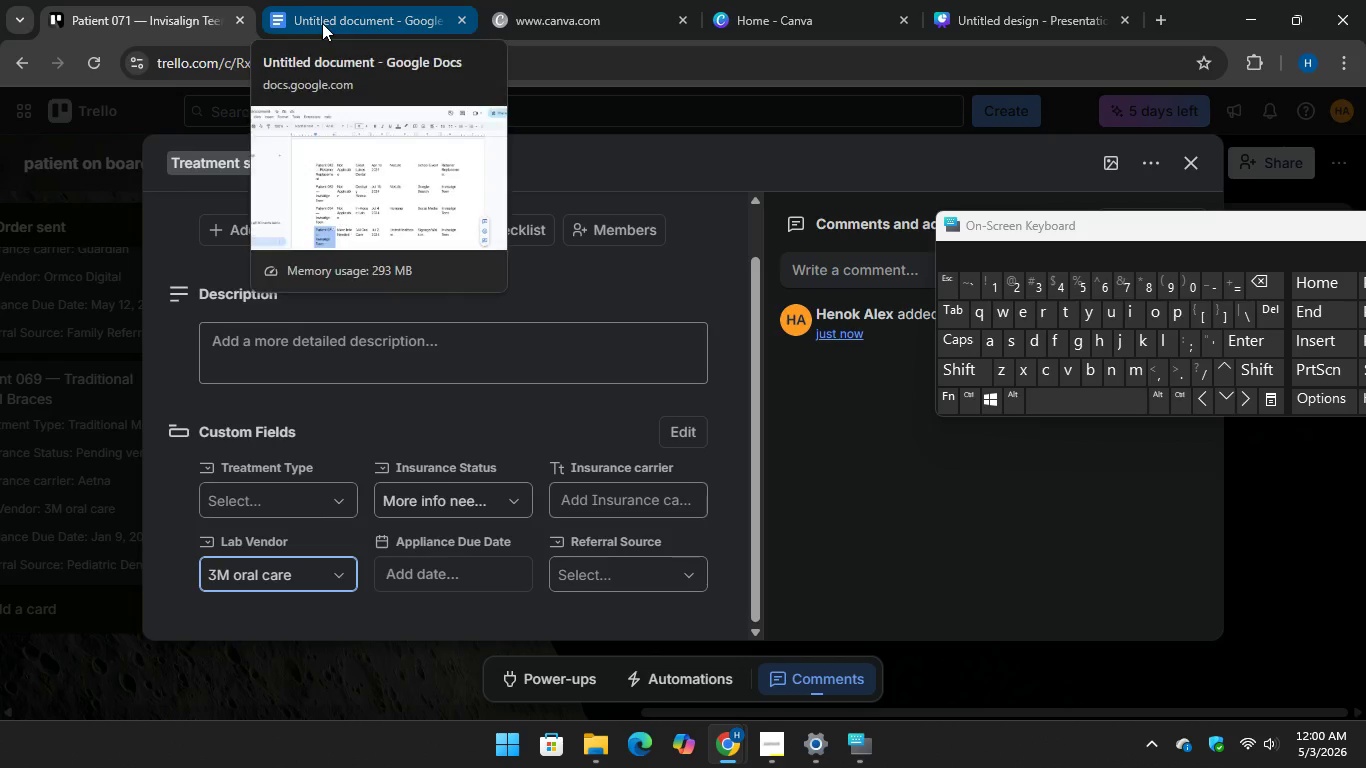 
left_click([322, 20])
 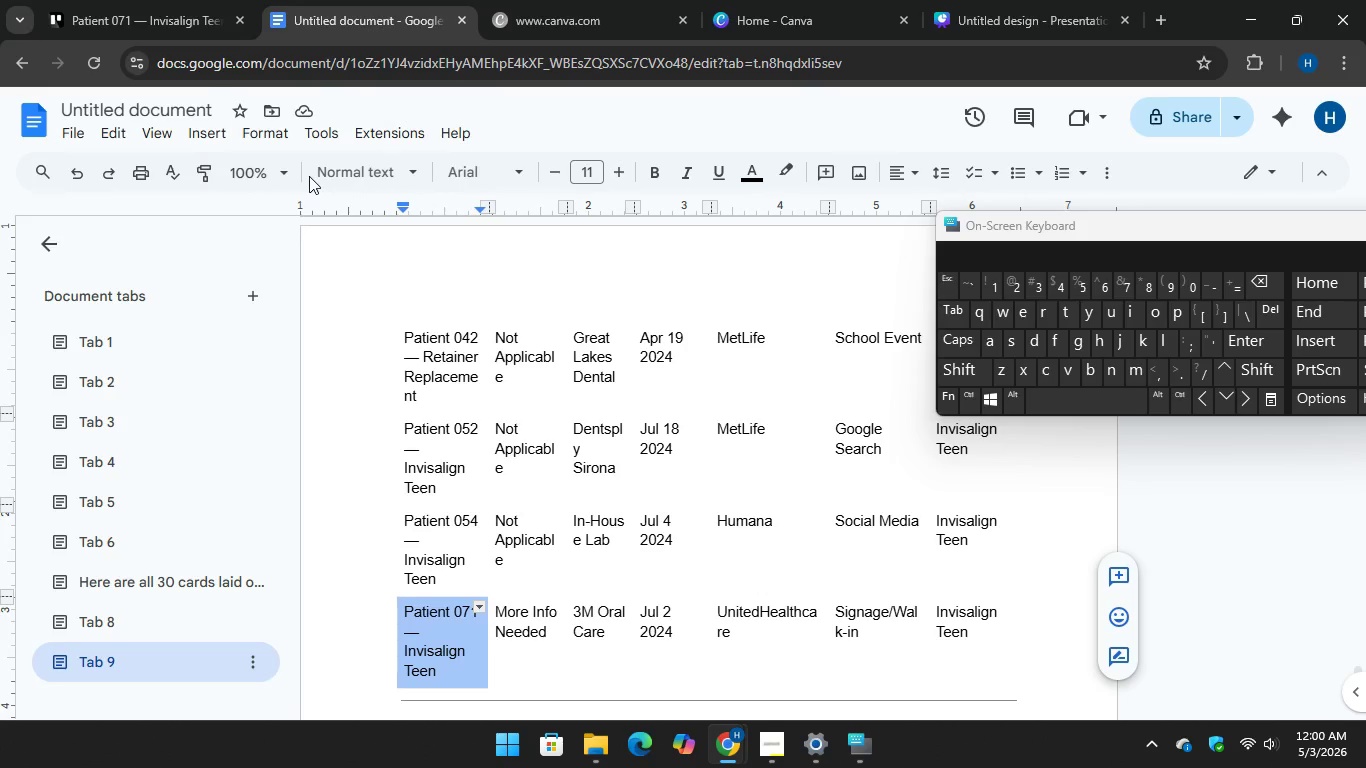 
left_click([174, 20])
 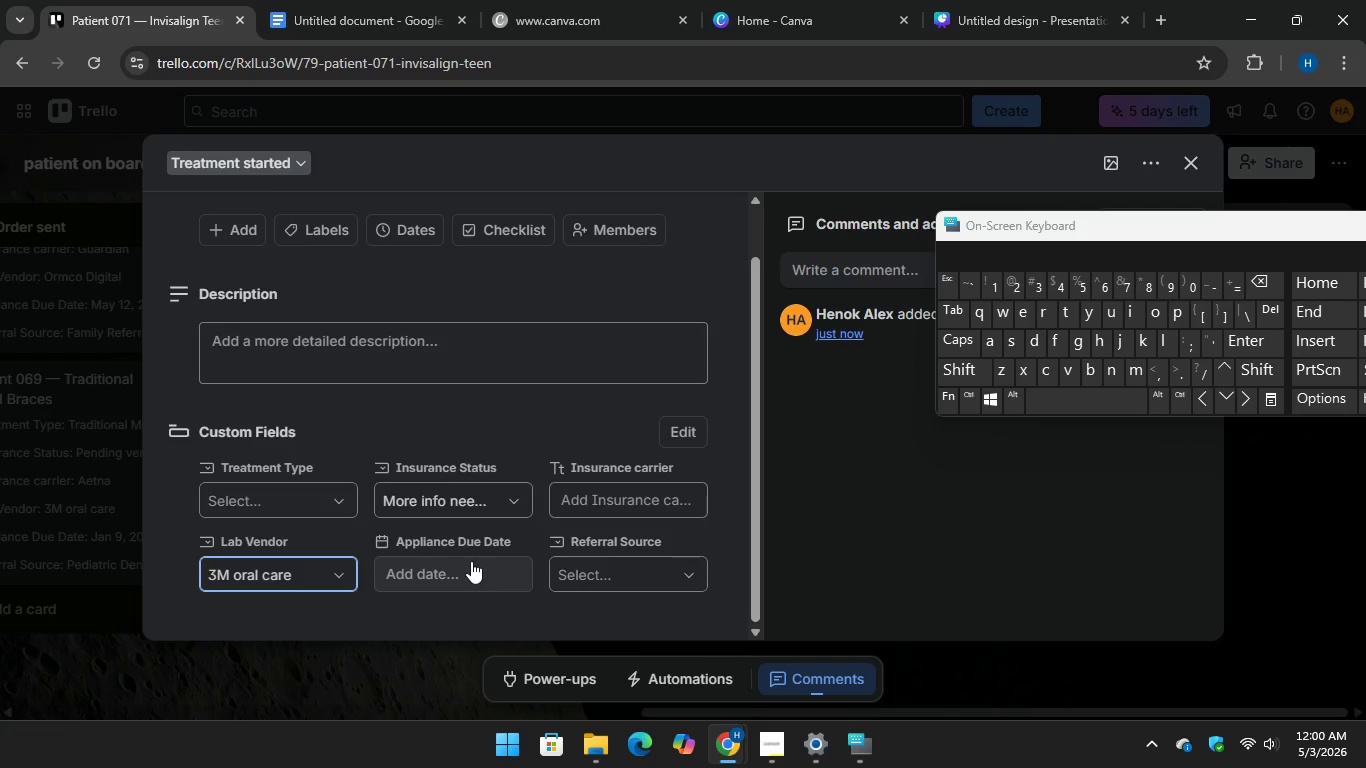 
left_click([471, 561])
 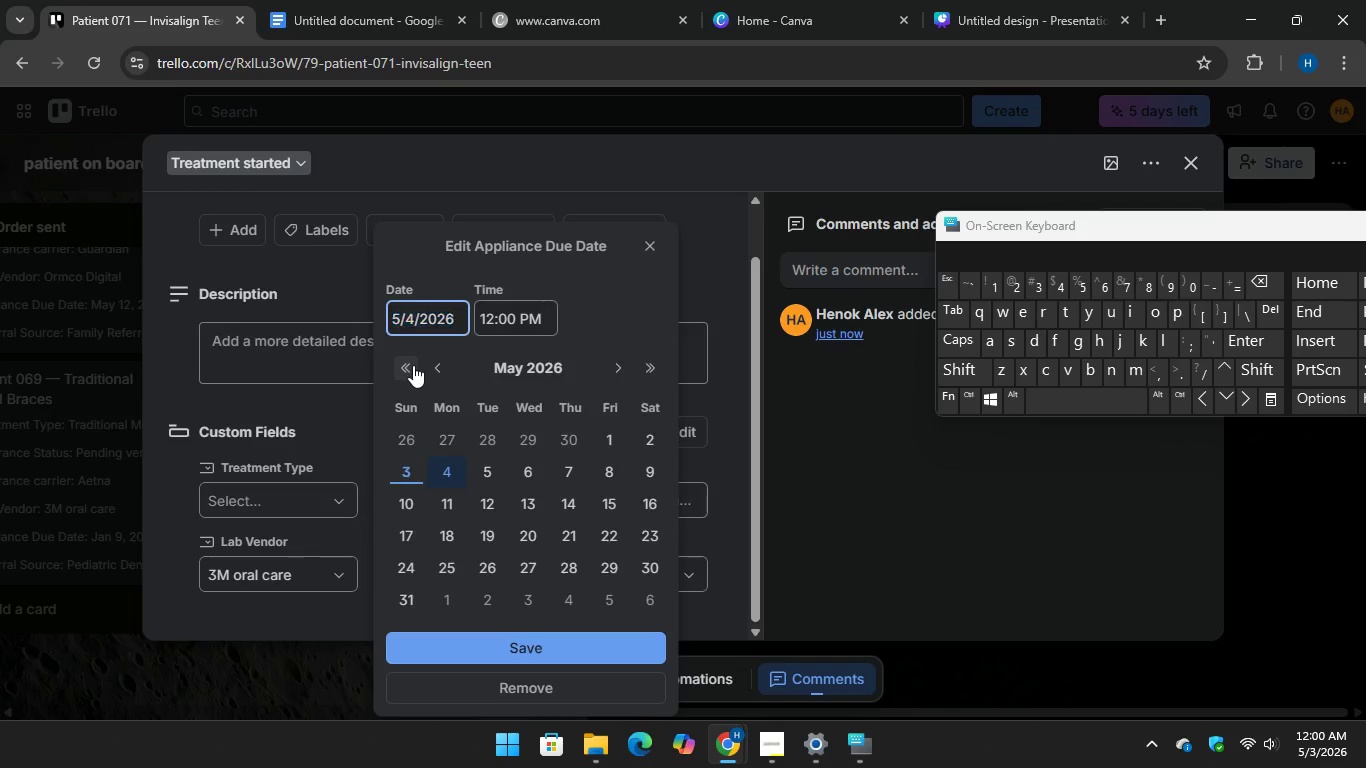 
double_click([413, 365])
 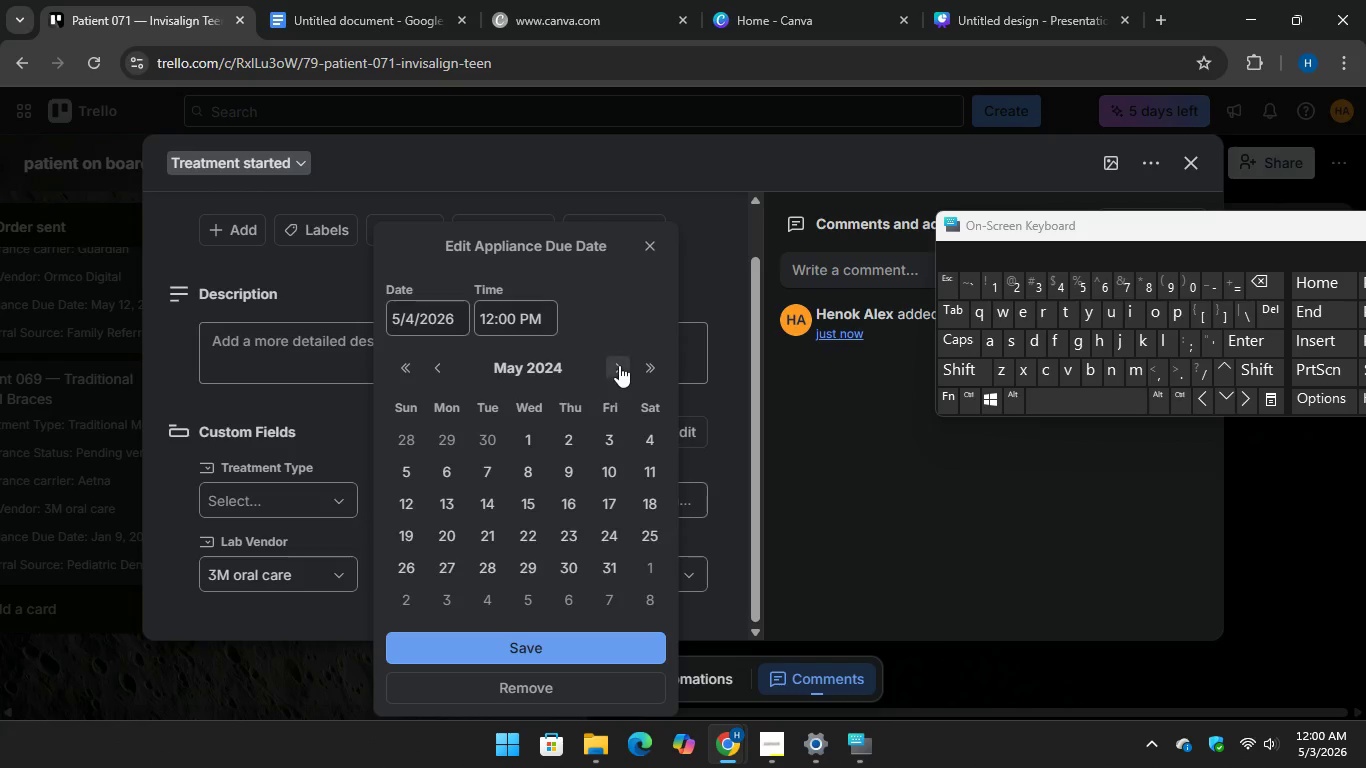 
double_click([619, 365])
 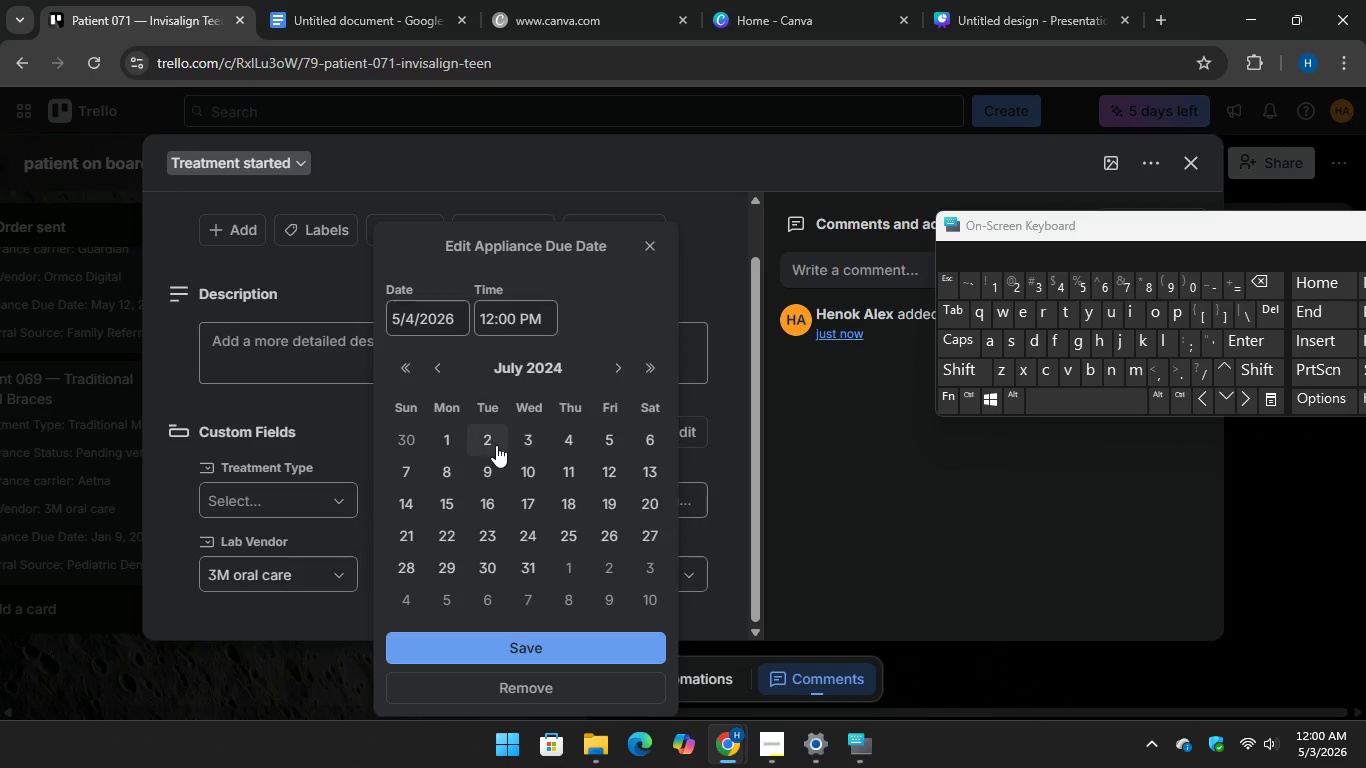 
left_click([496, 442])
 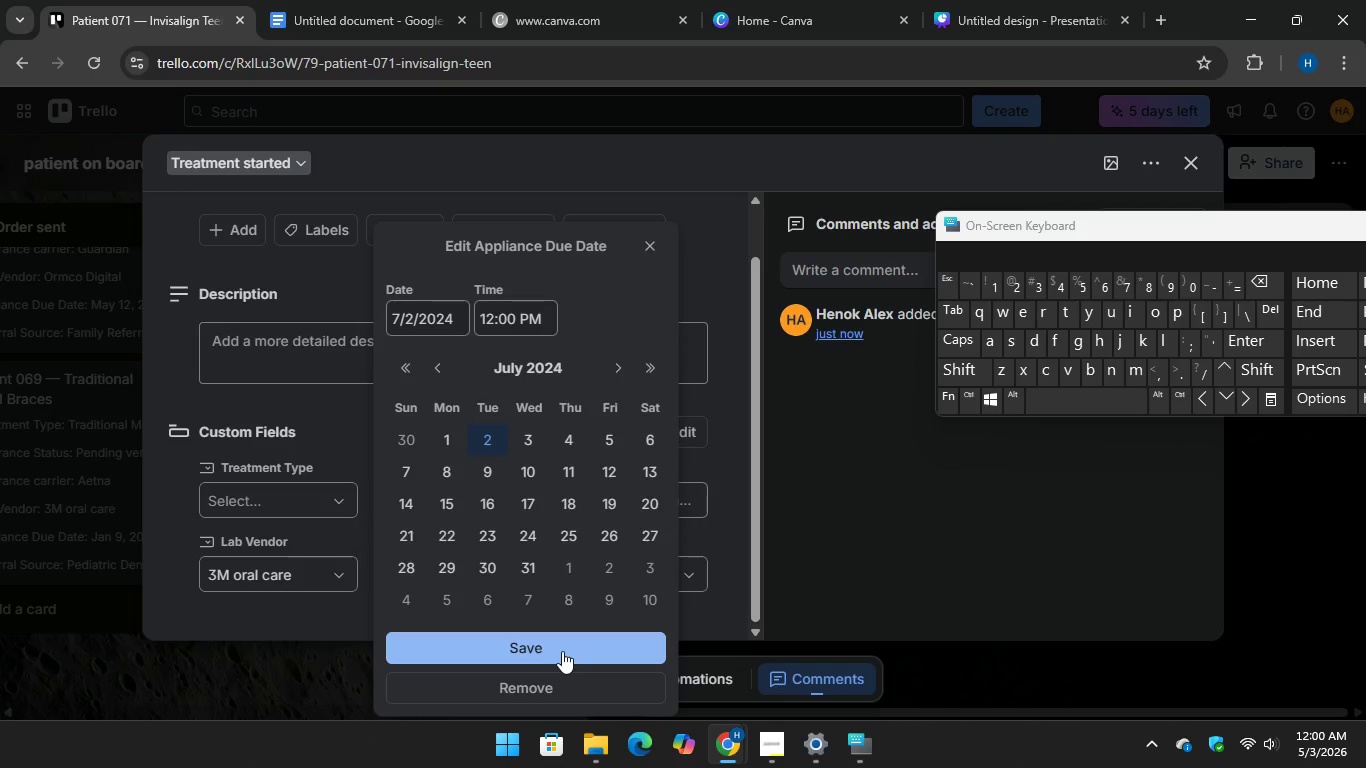 
left_click([562, 643])
 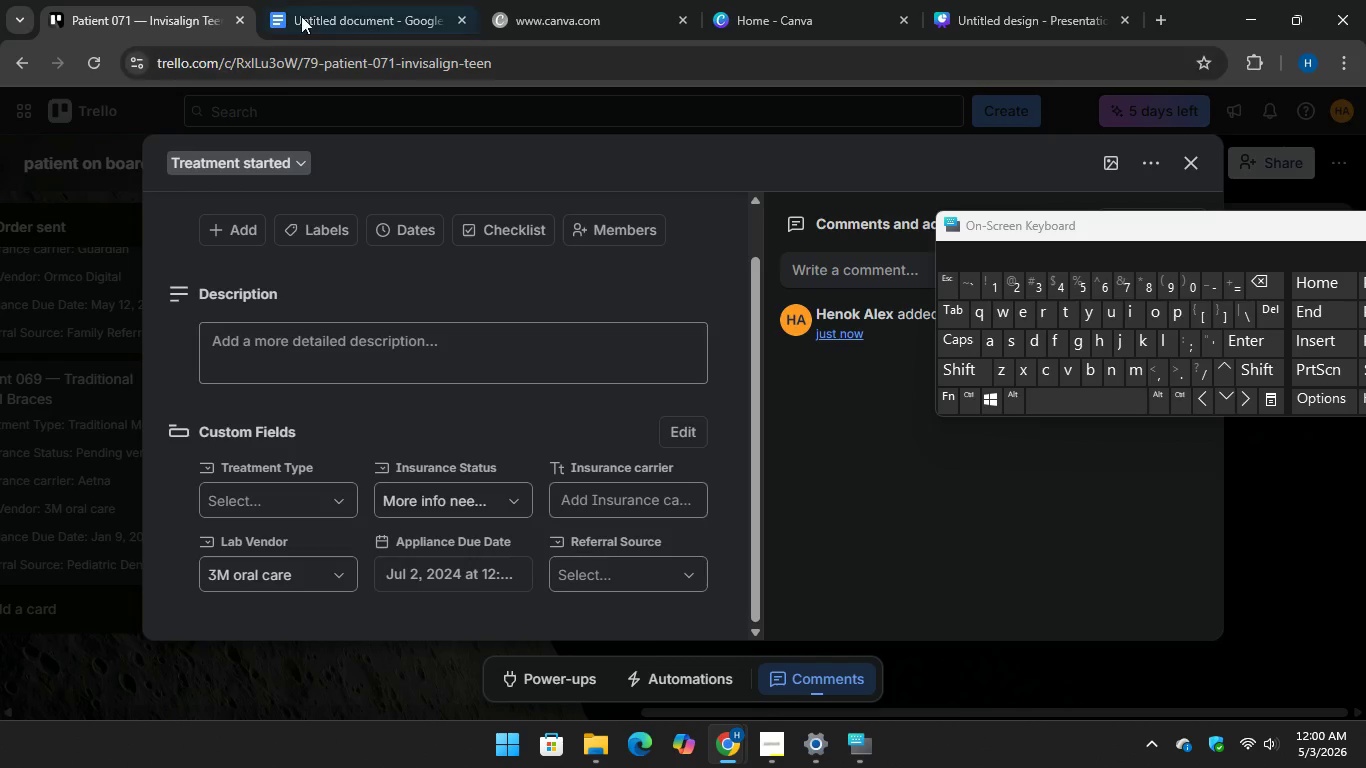 
left_click([308, 11])
 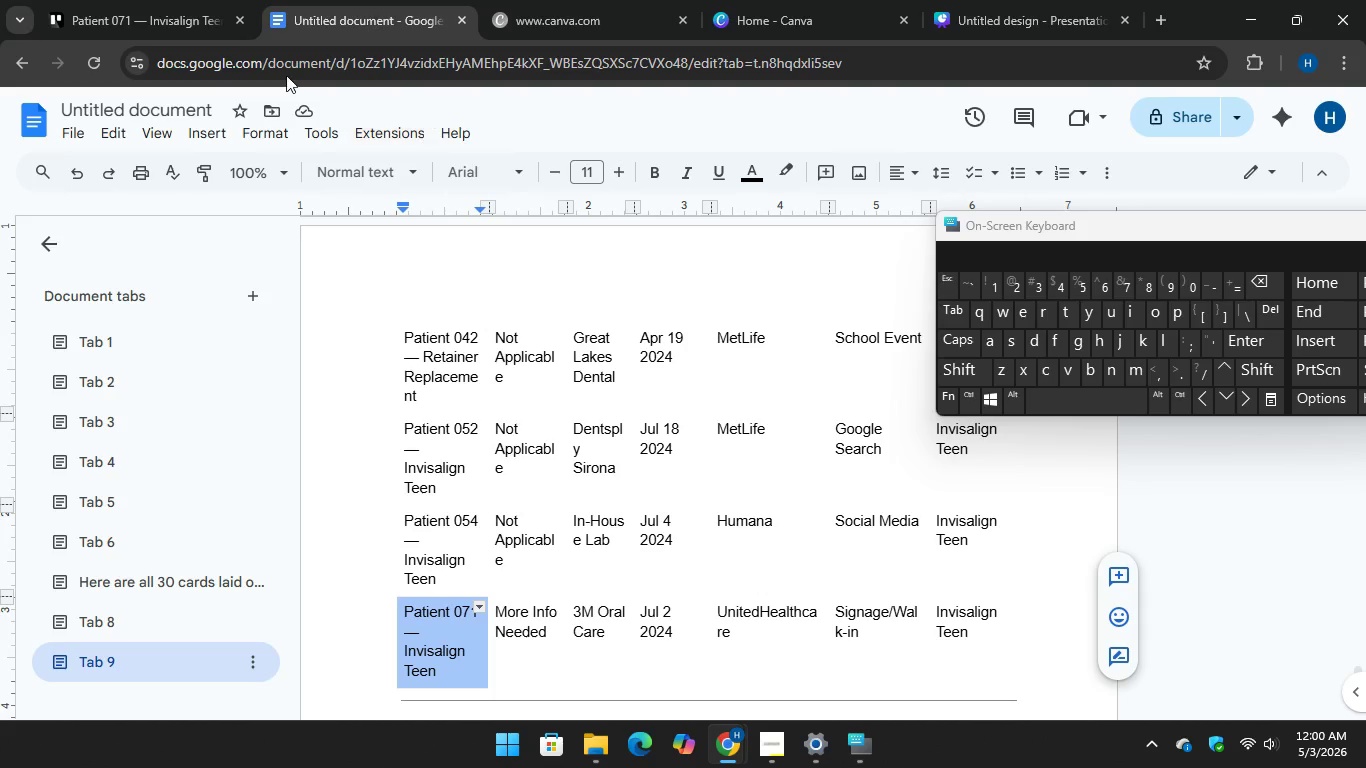 
left_click([175, 0])
 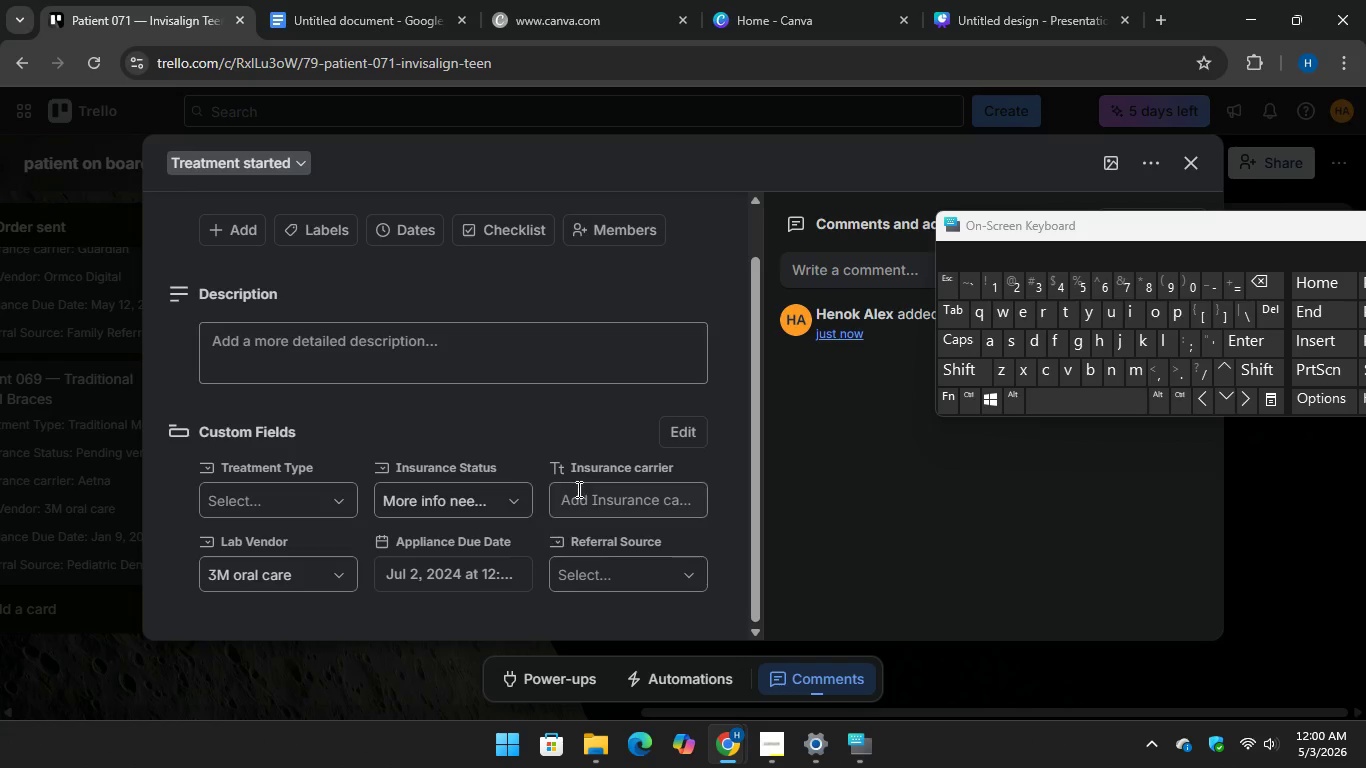 
left_click([577, 489])
 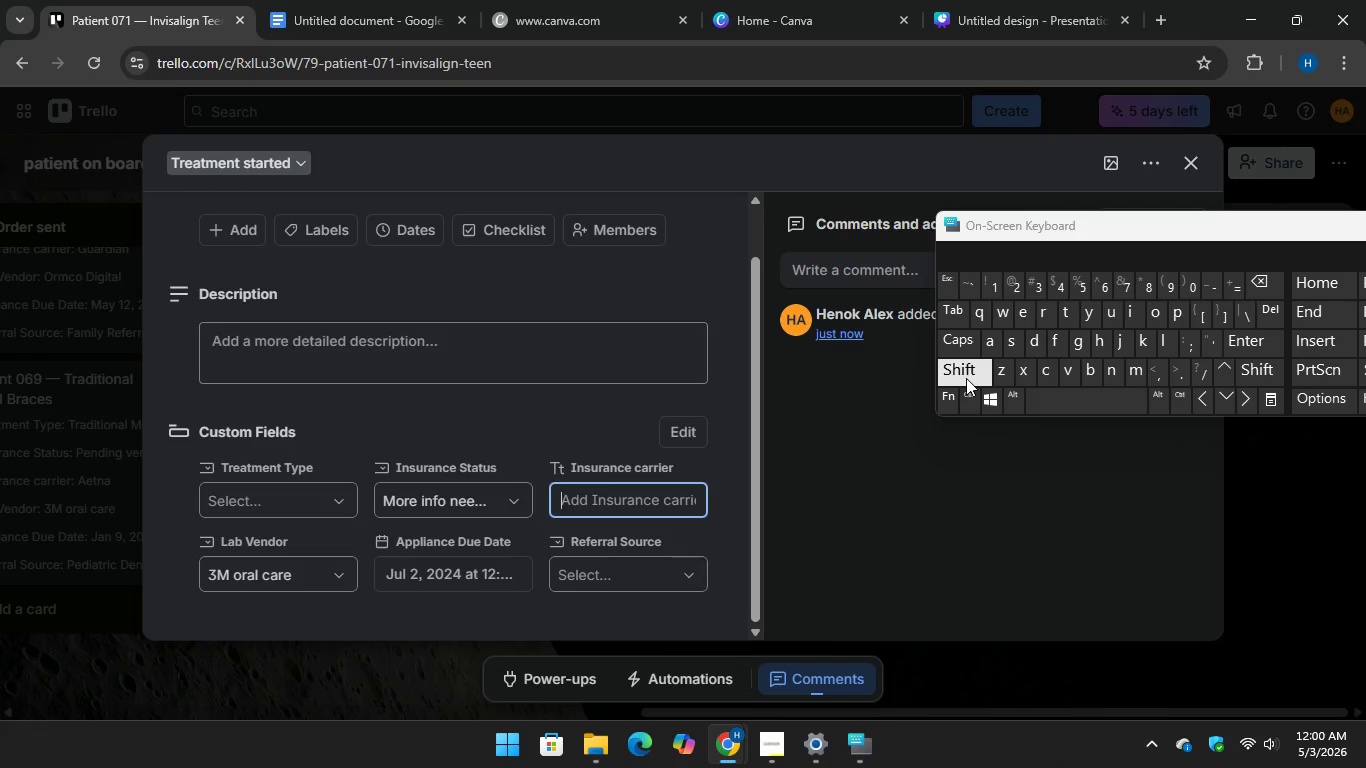 
type(Unit)
 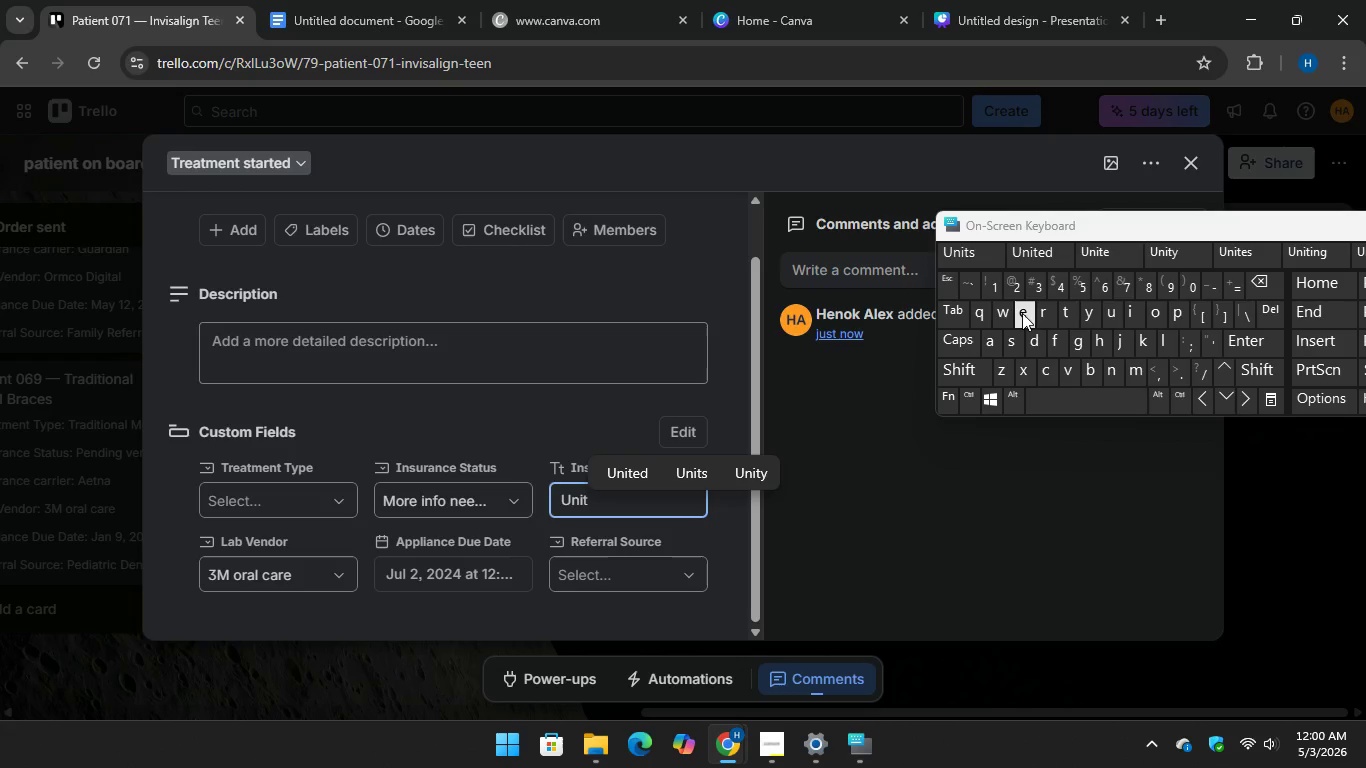 
type(edHealth)
 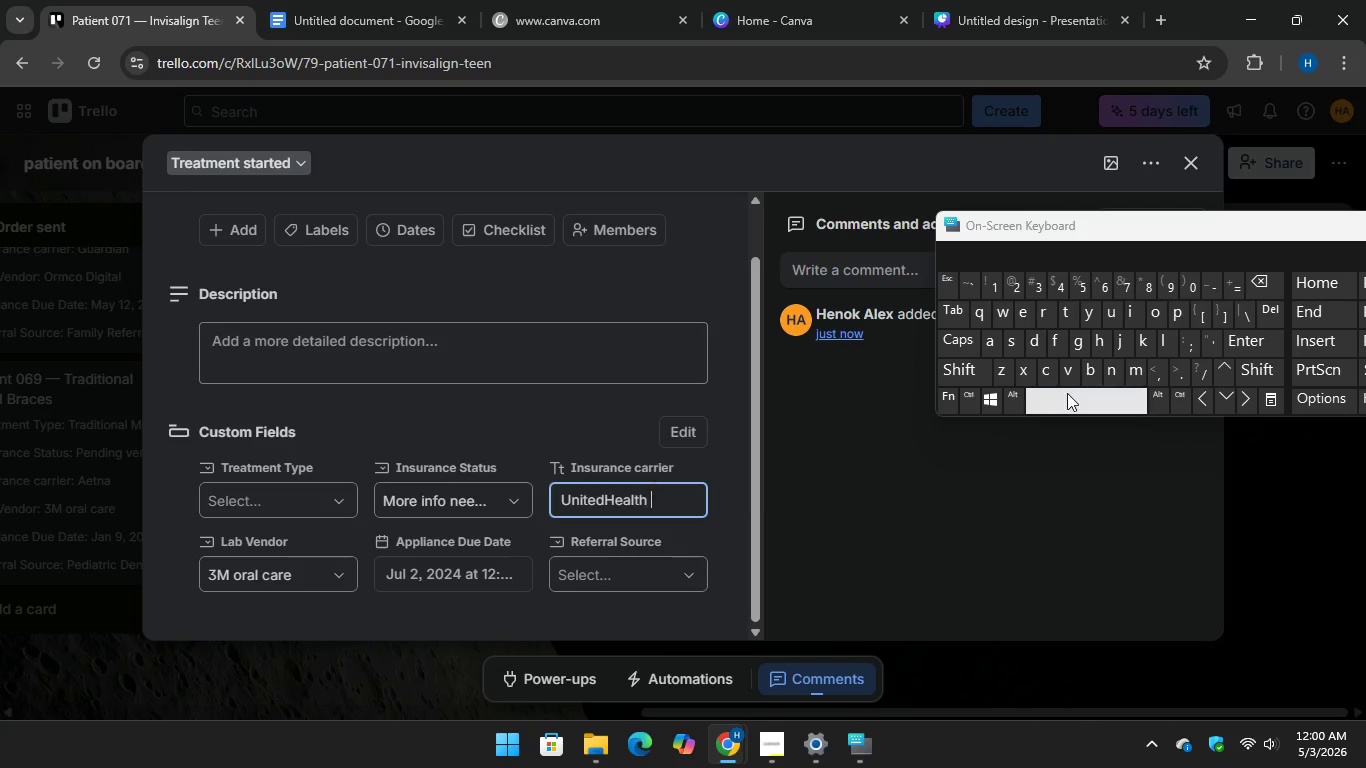 
 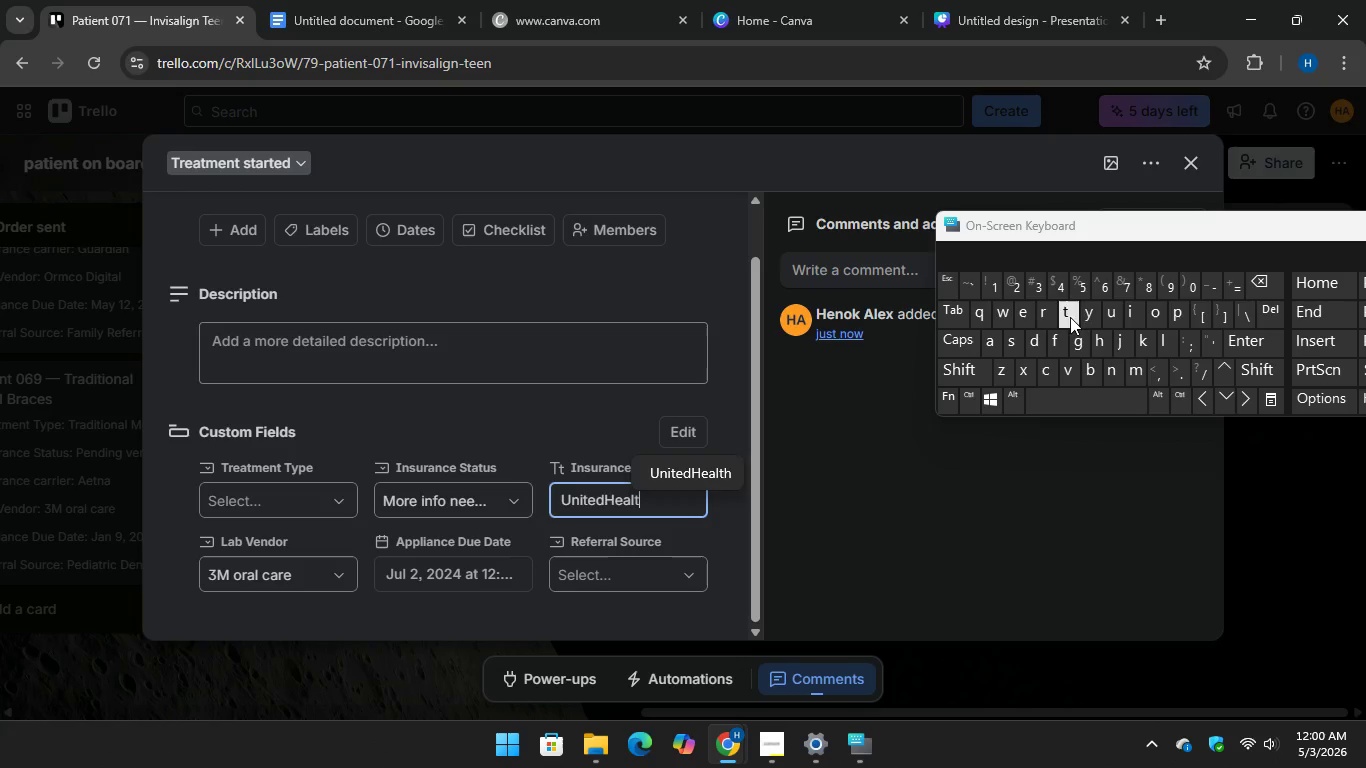 
type( care)
 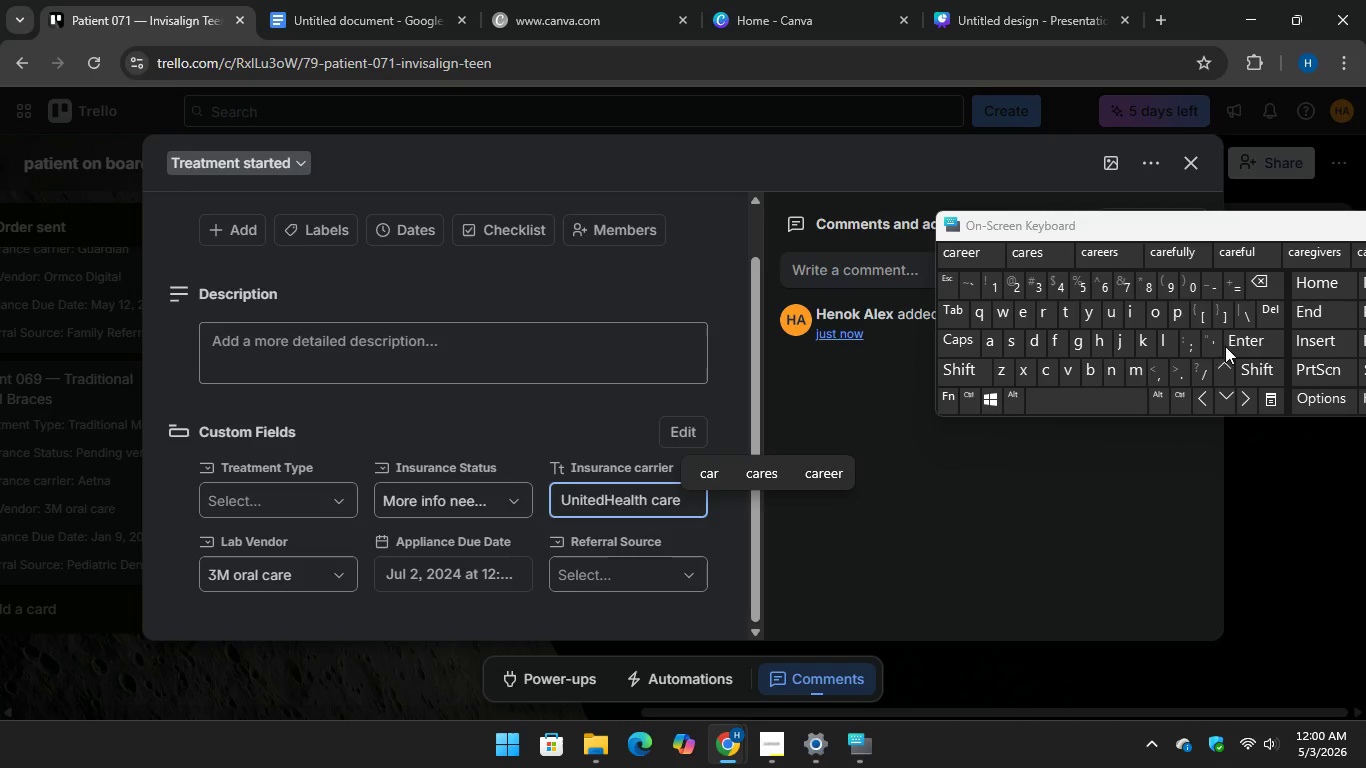 
key(Enter)
 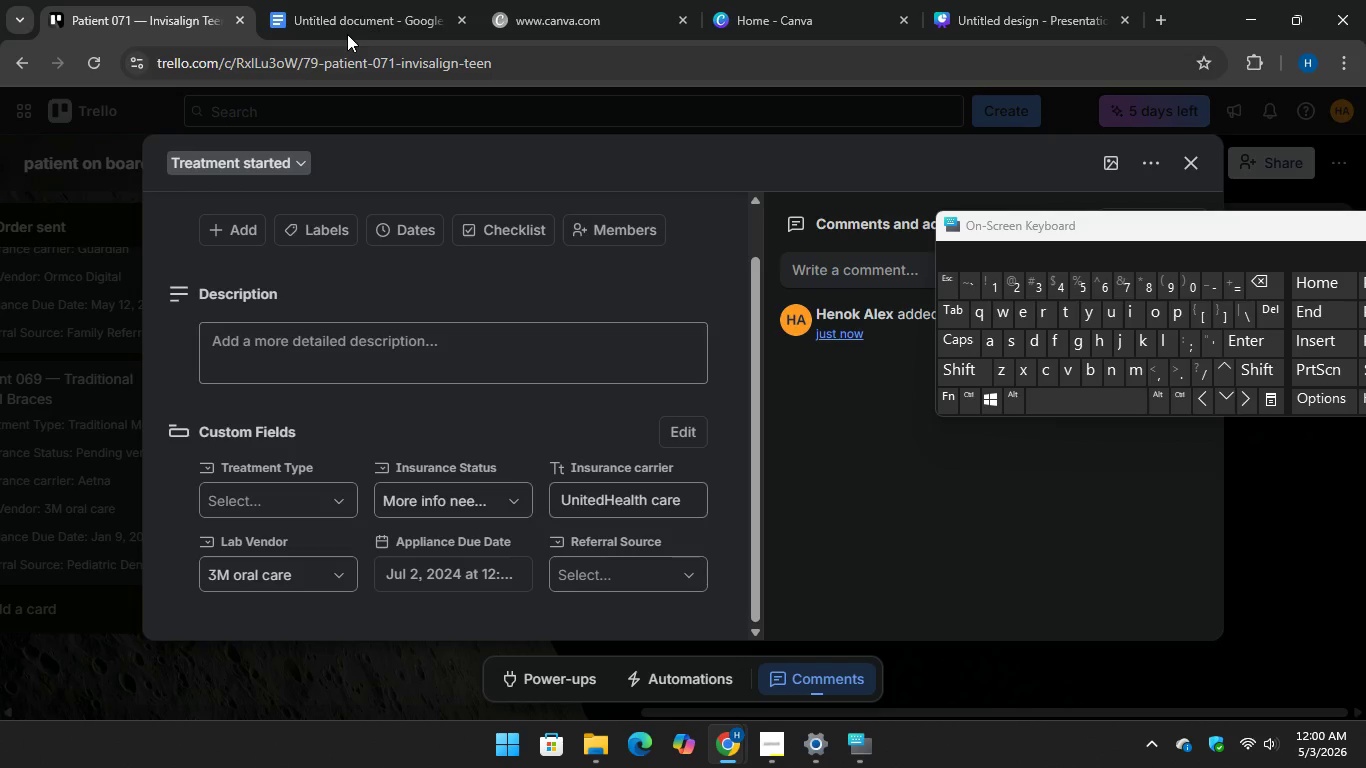 
left_click([342, 16])
 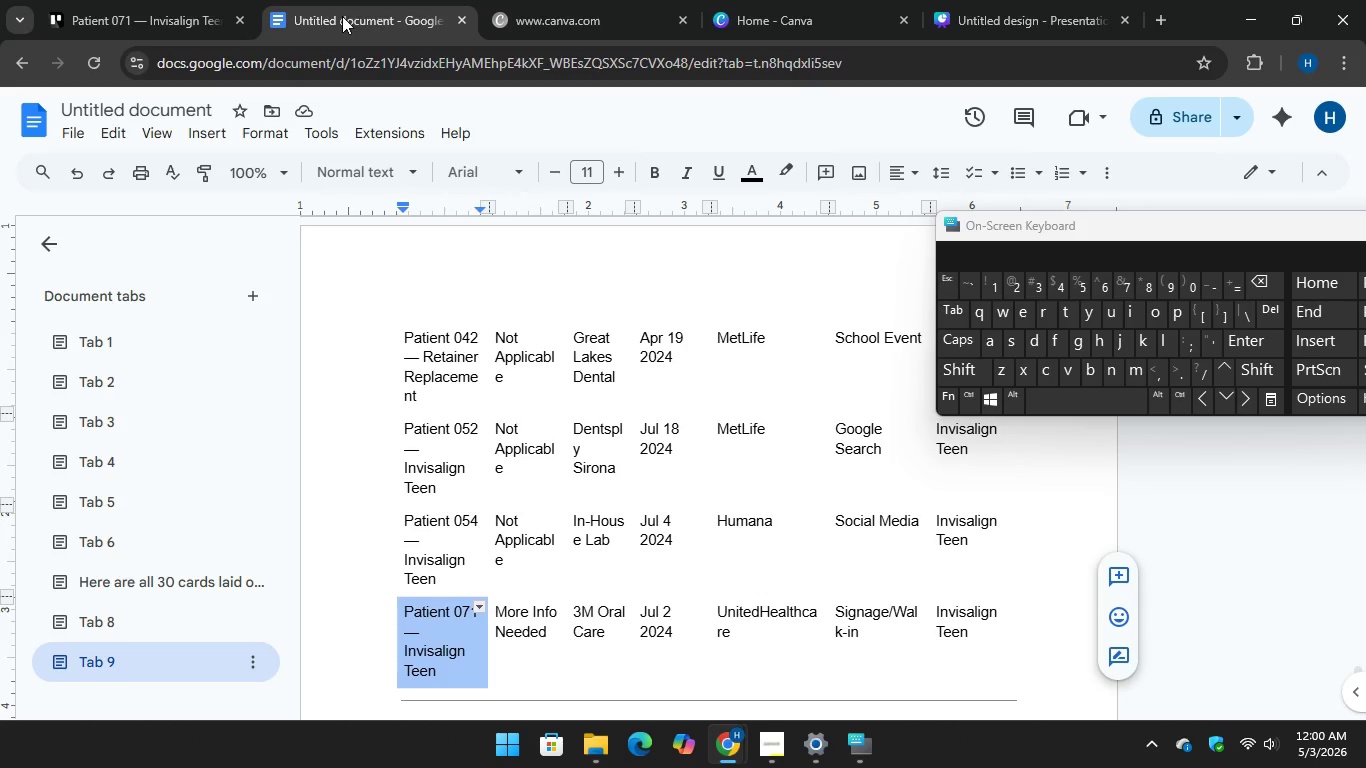 
left_click([177, 0])
 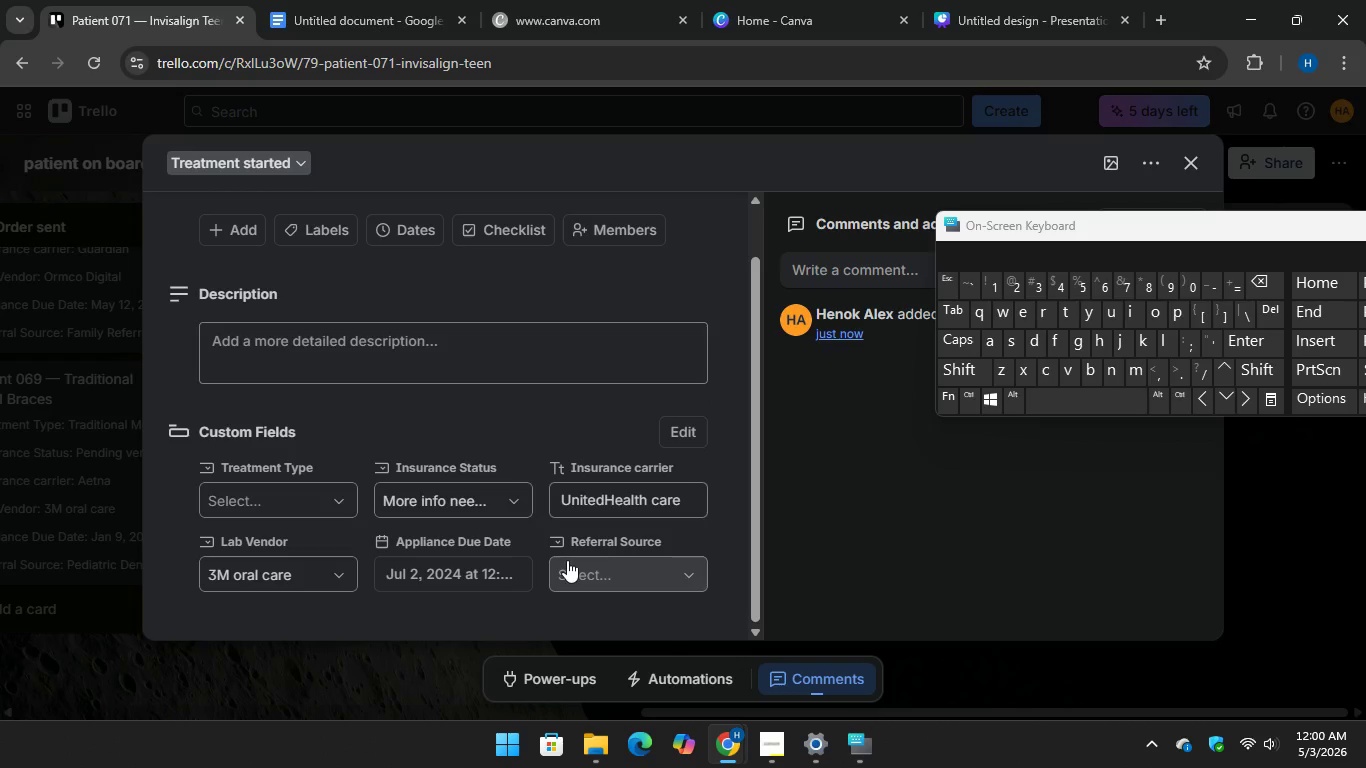 
left_click([582, 565])
 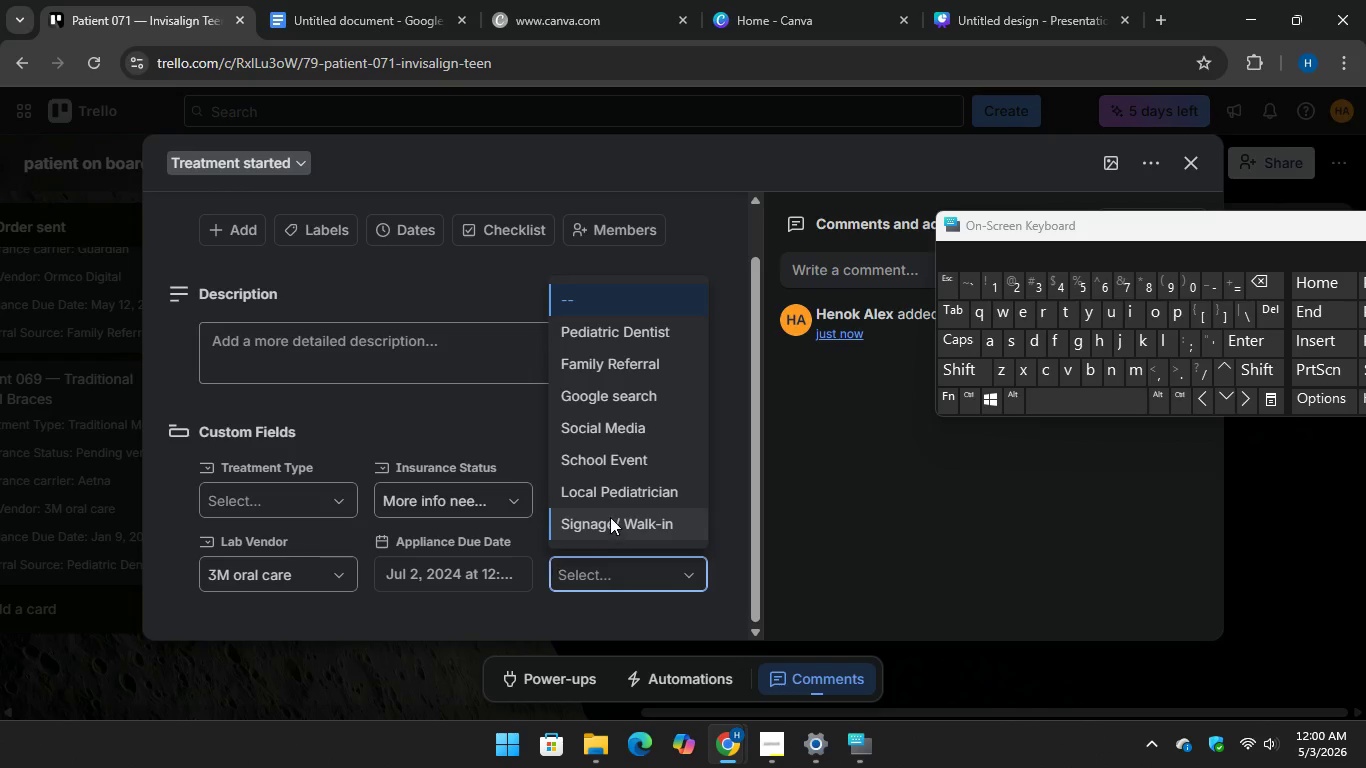 
left_click([610, 517])
 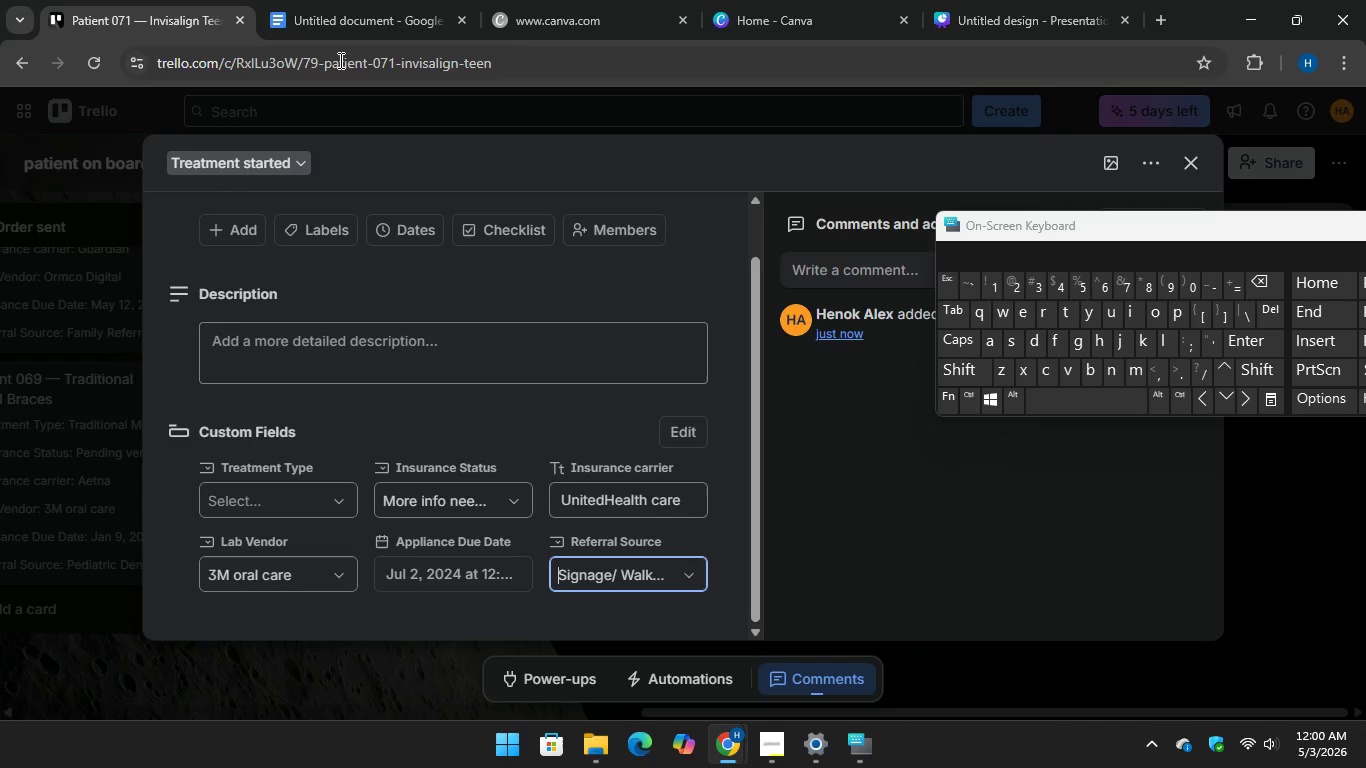 
left_click([338, 21])
 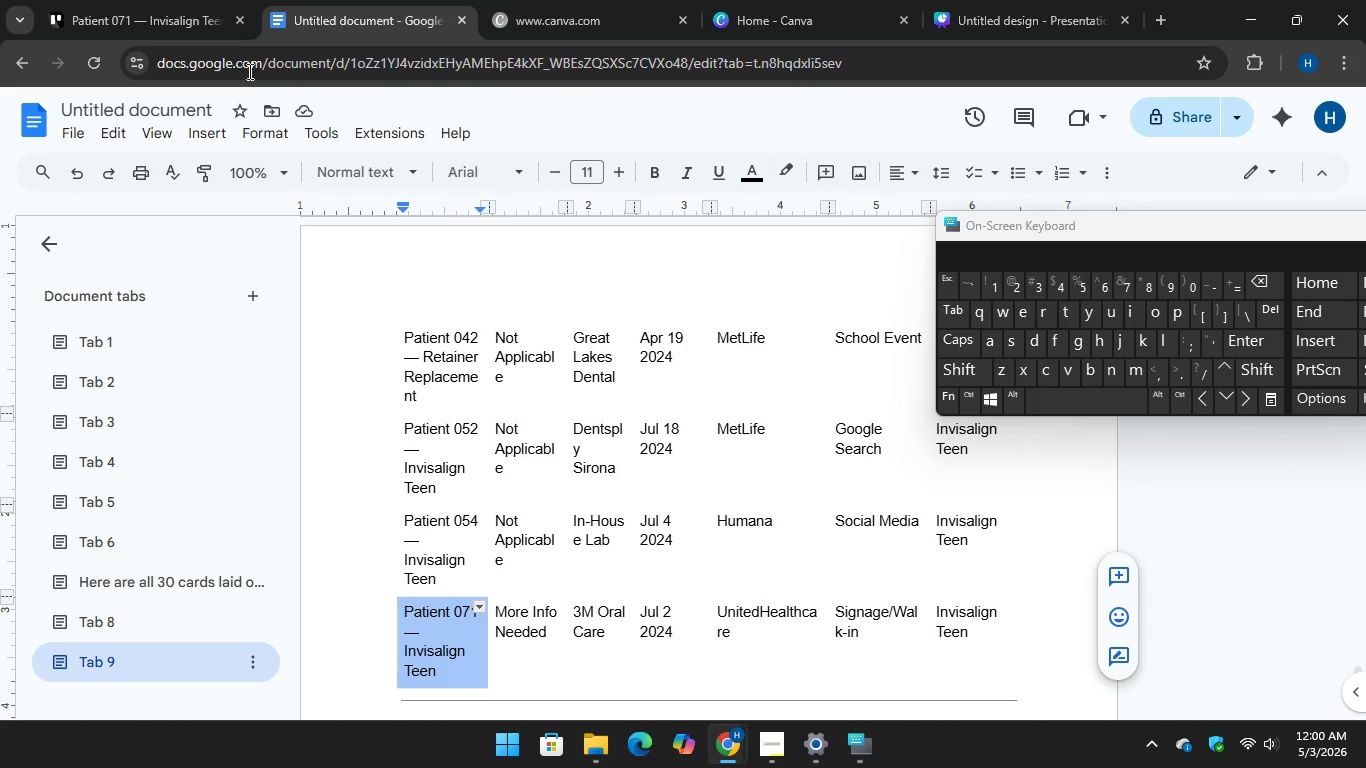 
left_click([159, 22])
 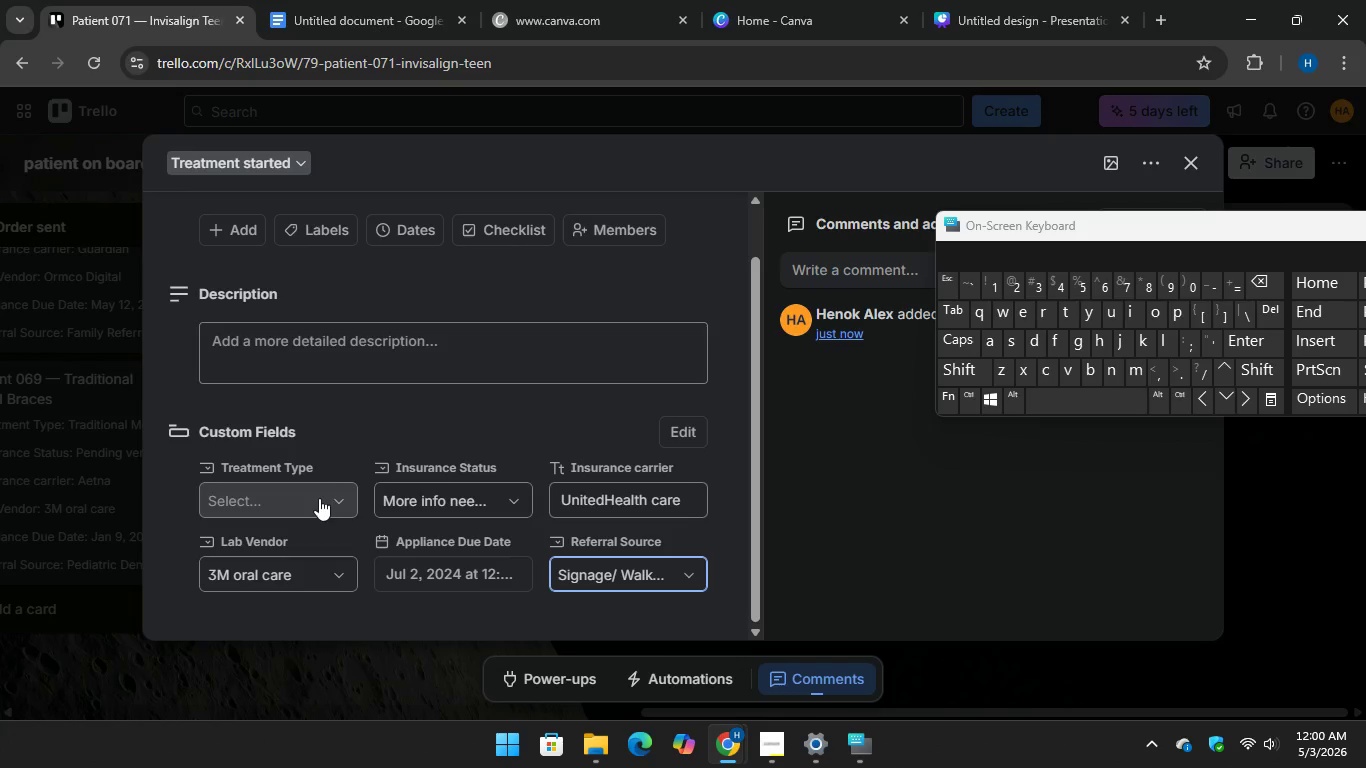 
left_click([317, 496])
 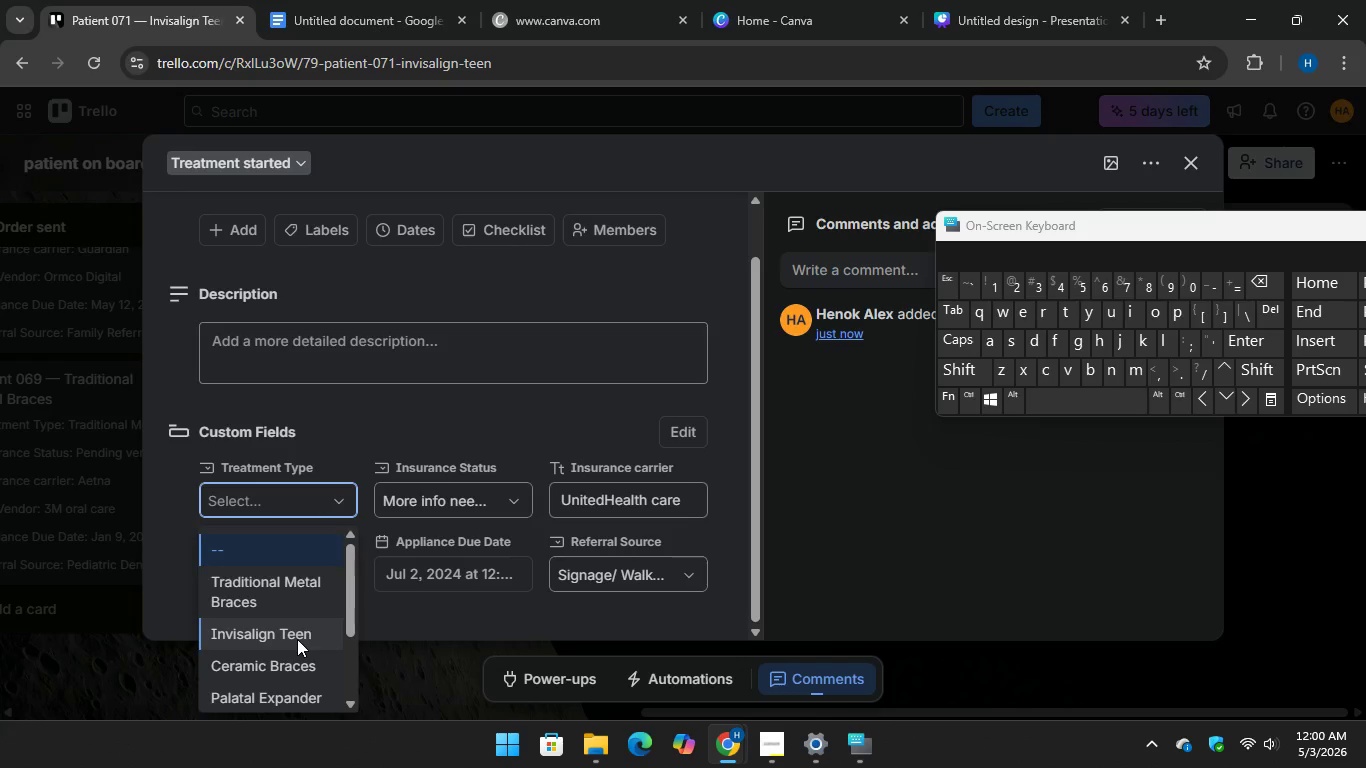 
scroll: coordinate [297, 639], scroll_direction: down, amount: 3.0
 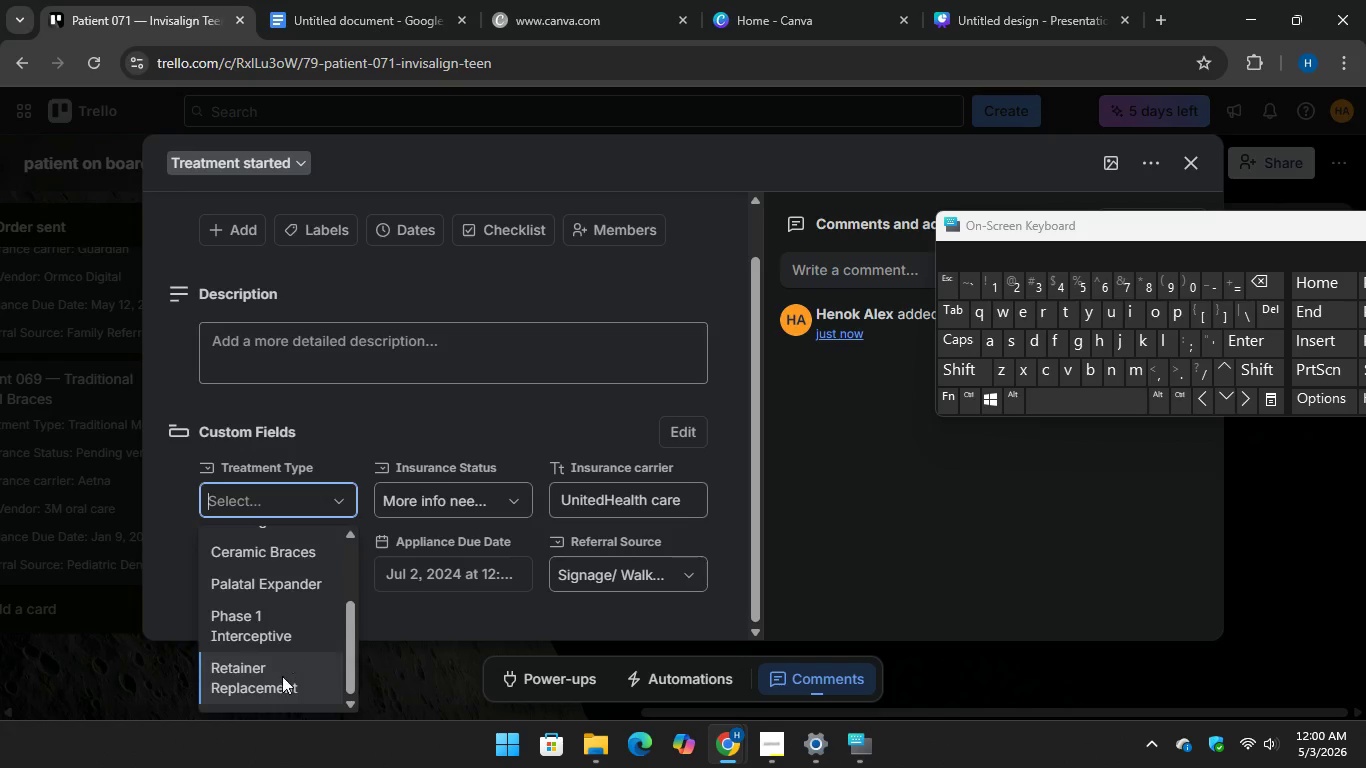 
scroll: coordinate [282, 676], scroll_direction: up, amount: 2.0
 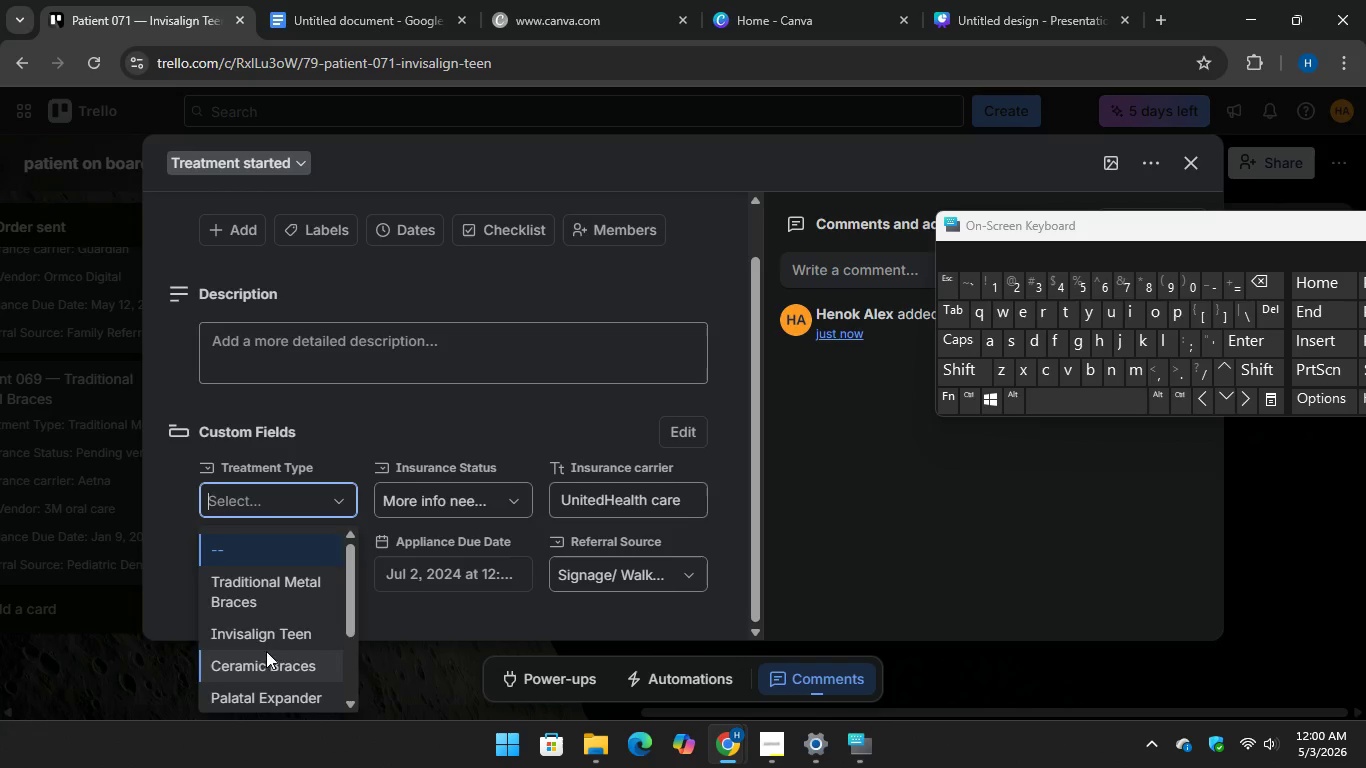 
left_click([266, 639])
 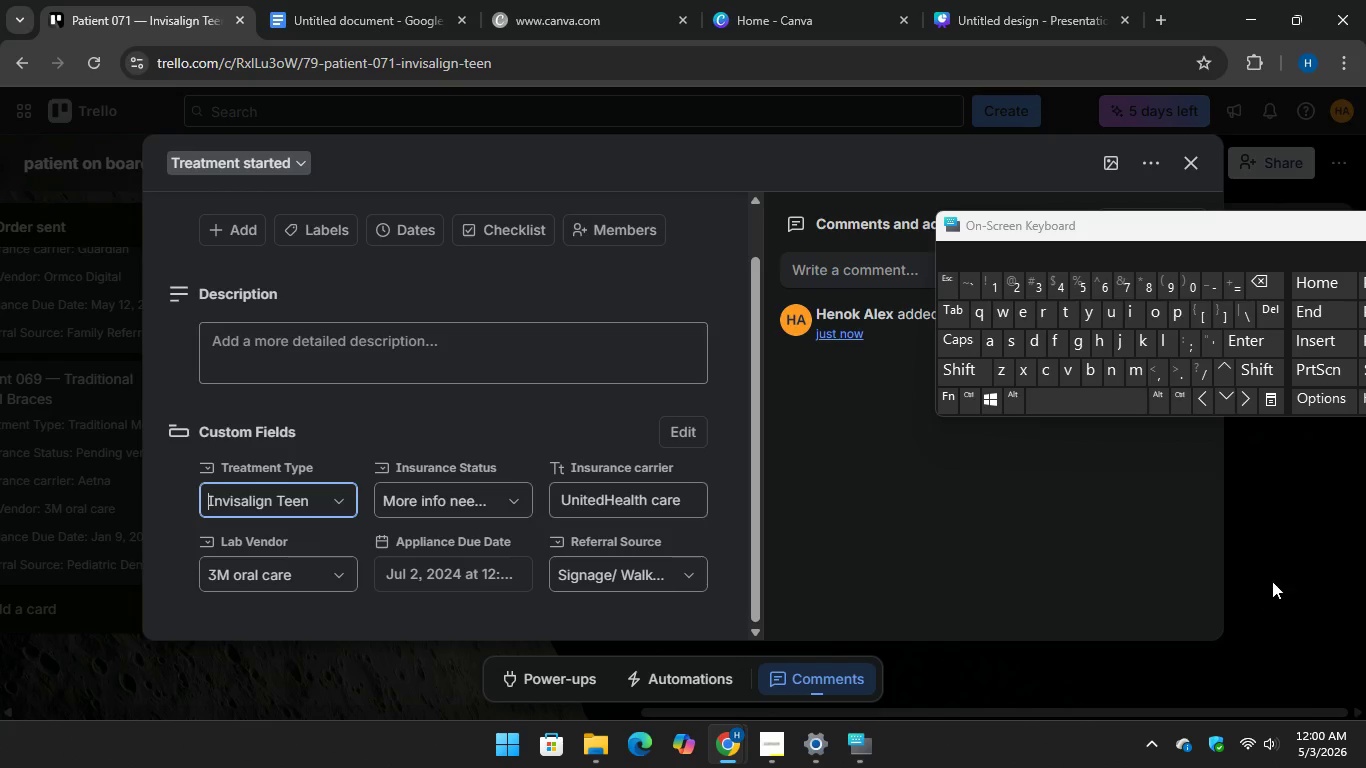 
left_click([1272, 581])
 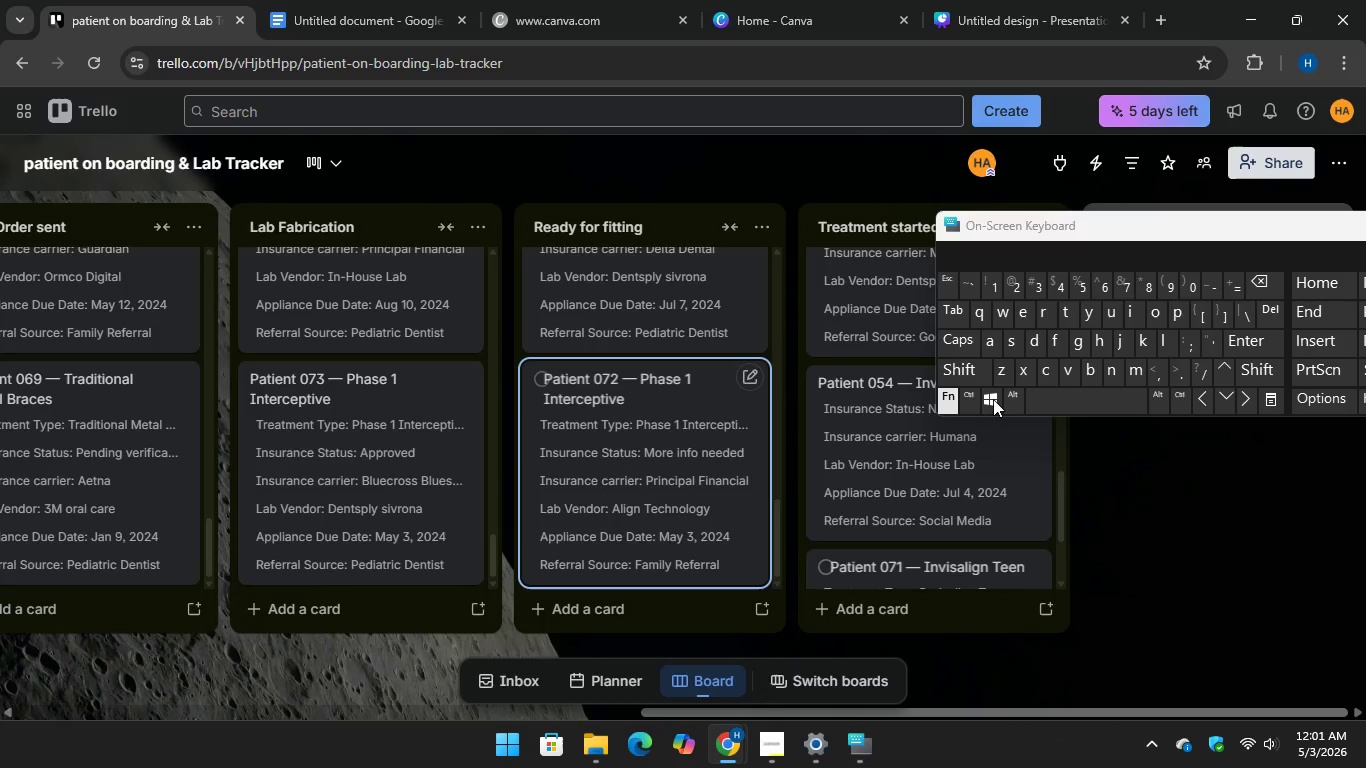 
scroll: coordinate [701, 452], scroll_direction: down, amount: 7.0
 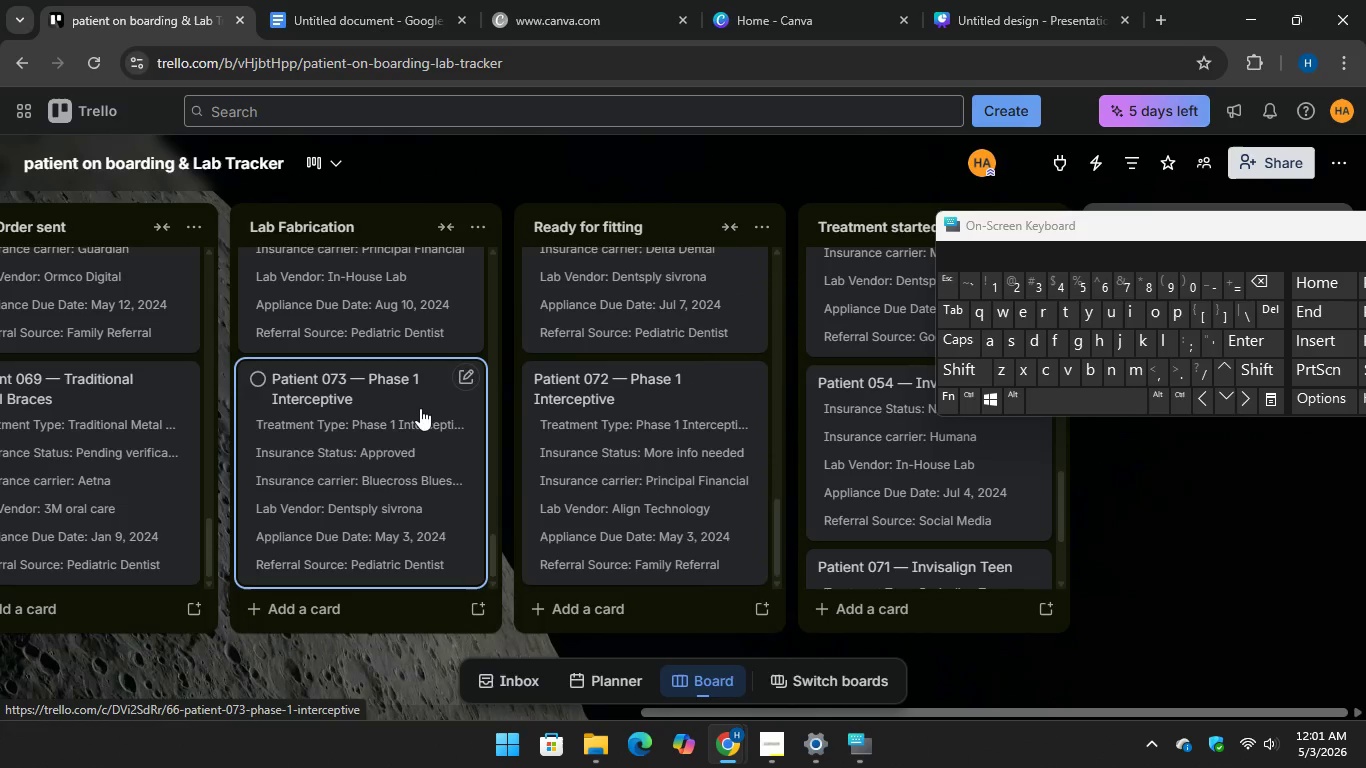 
scroll: coordinate [418, 408], scroll_direction: up, amount: 18.0
 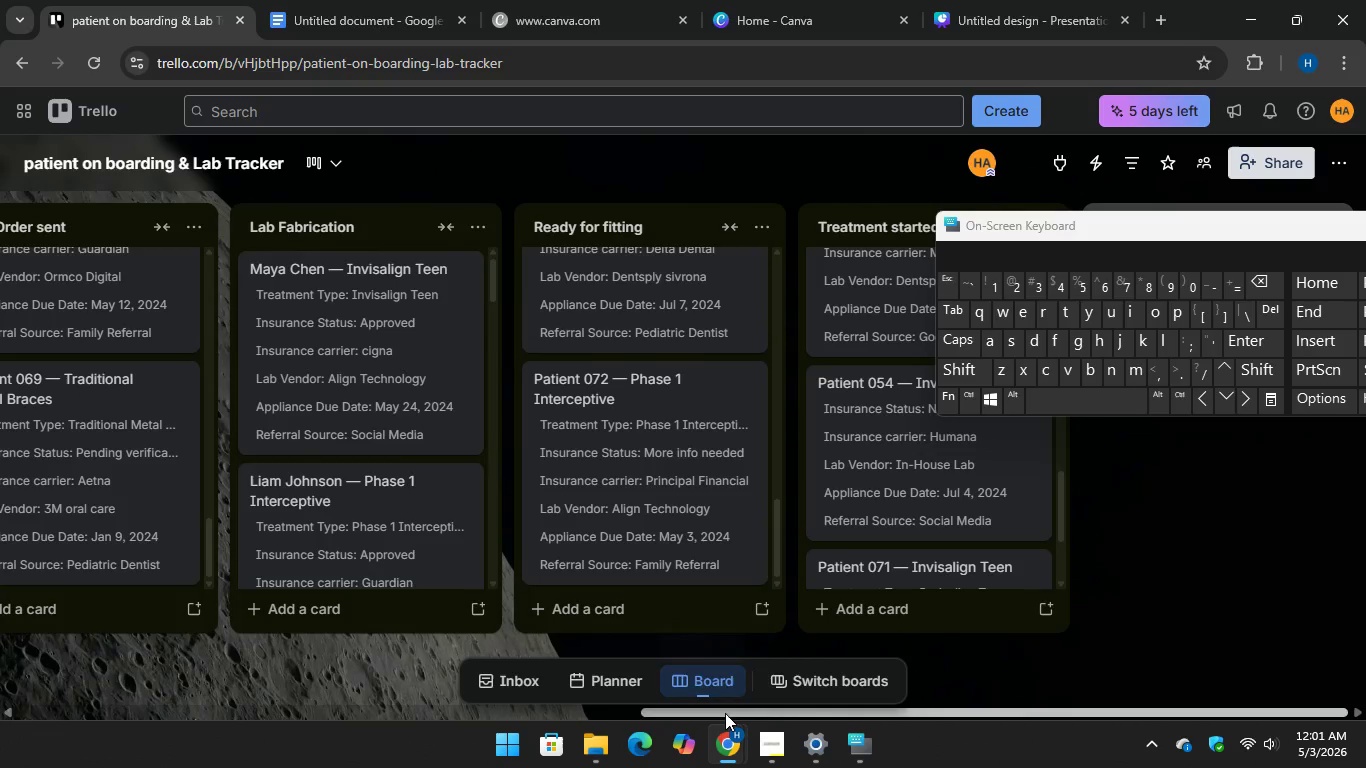 
left_click_drag(start_coordinate=[725, 713], to_coordinate=[0, 661])
 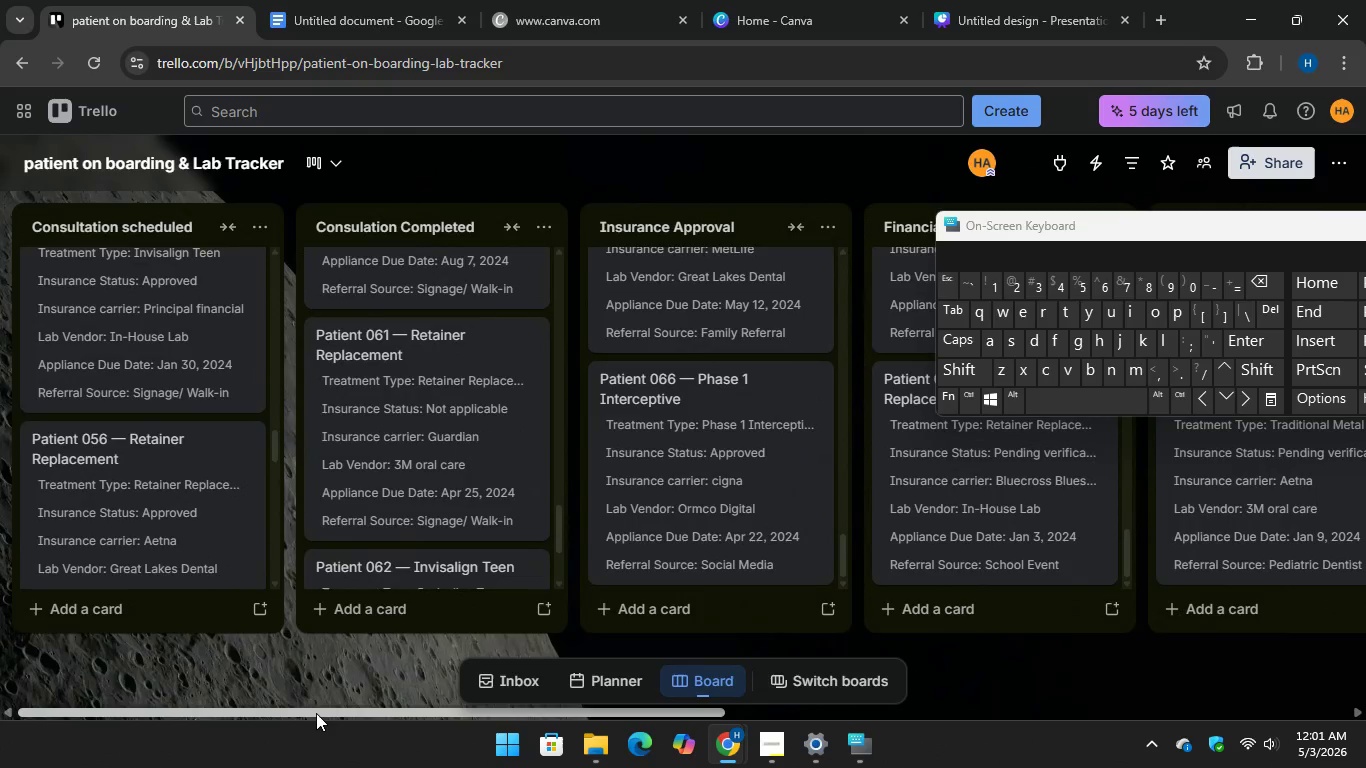 
wait(17.91)
 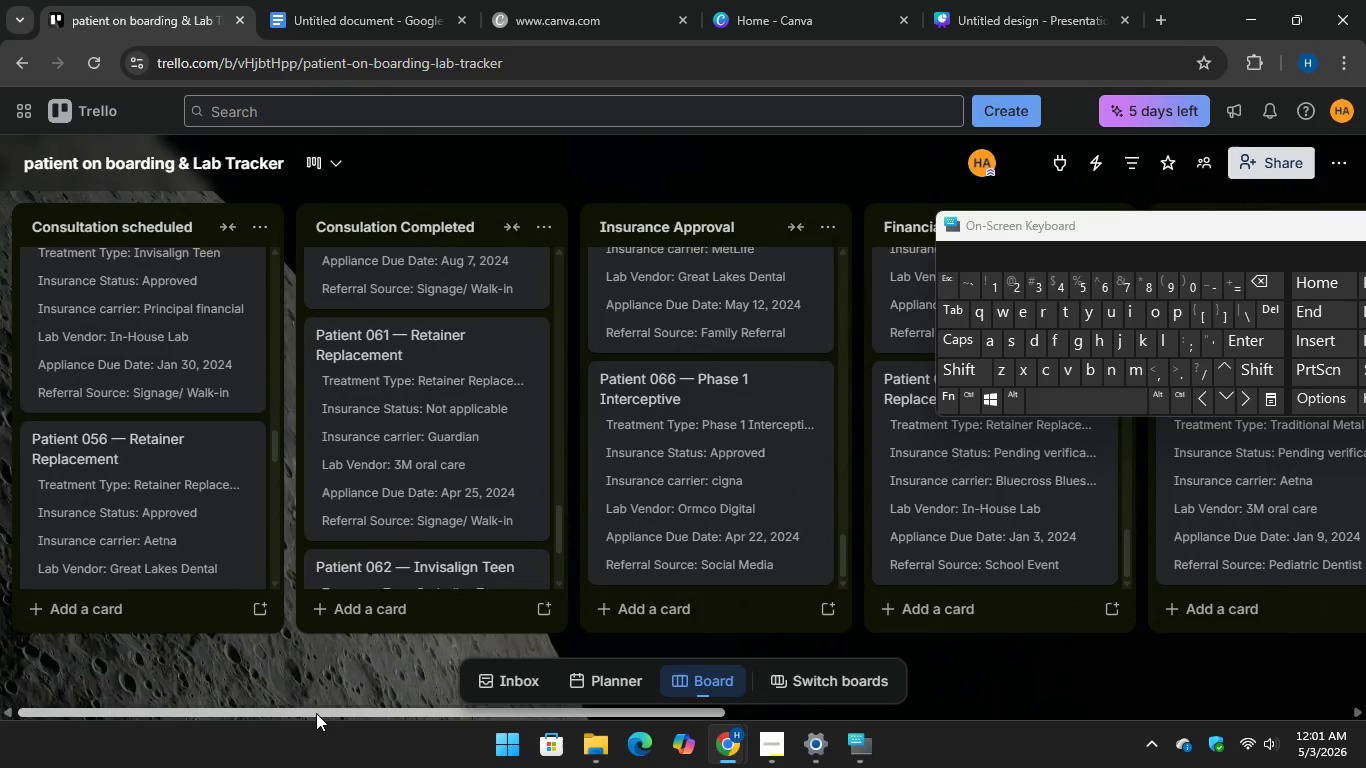 
scroll: coordinate [115, 389], scroll_direction: up, amount: 6.0
 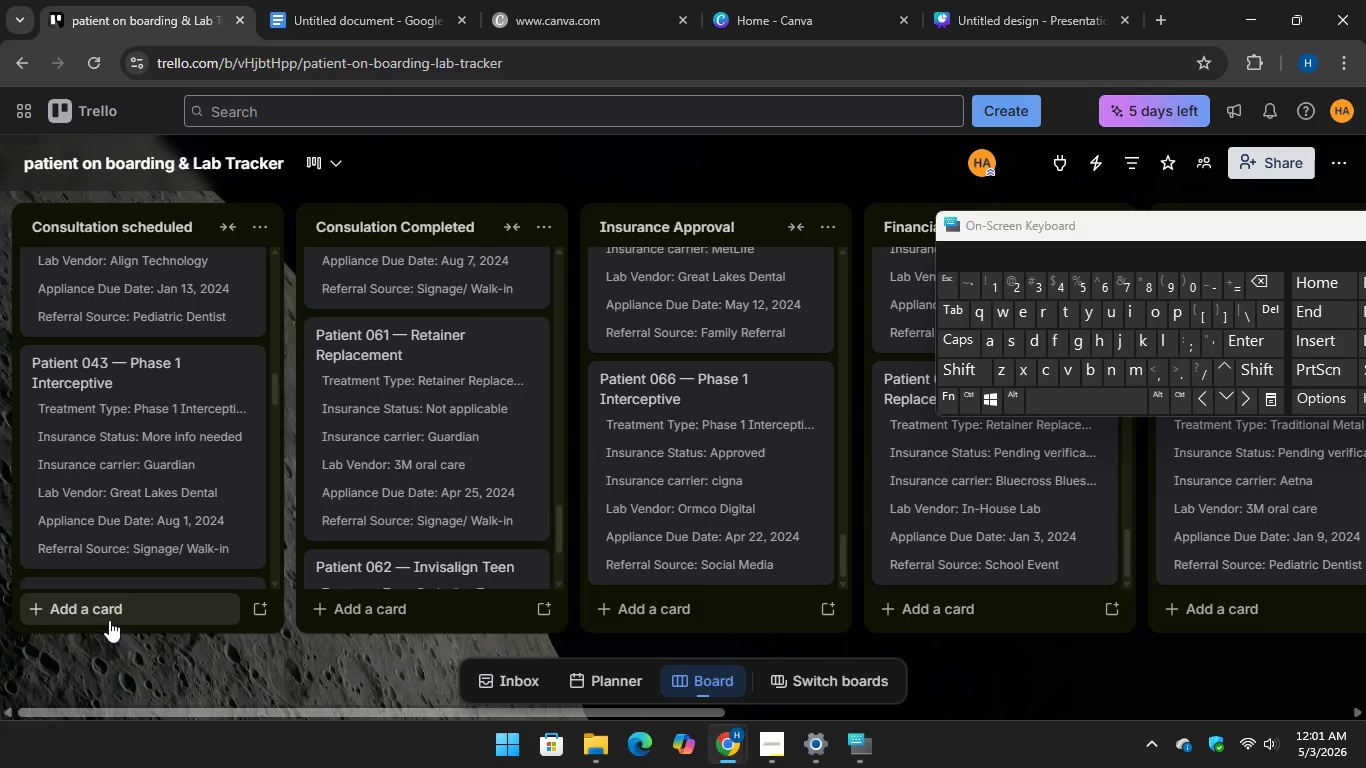 
left_click([109, 620])
 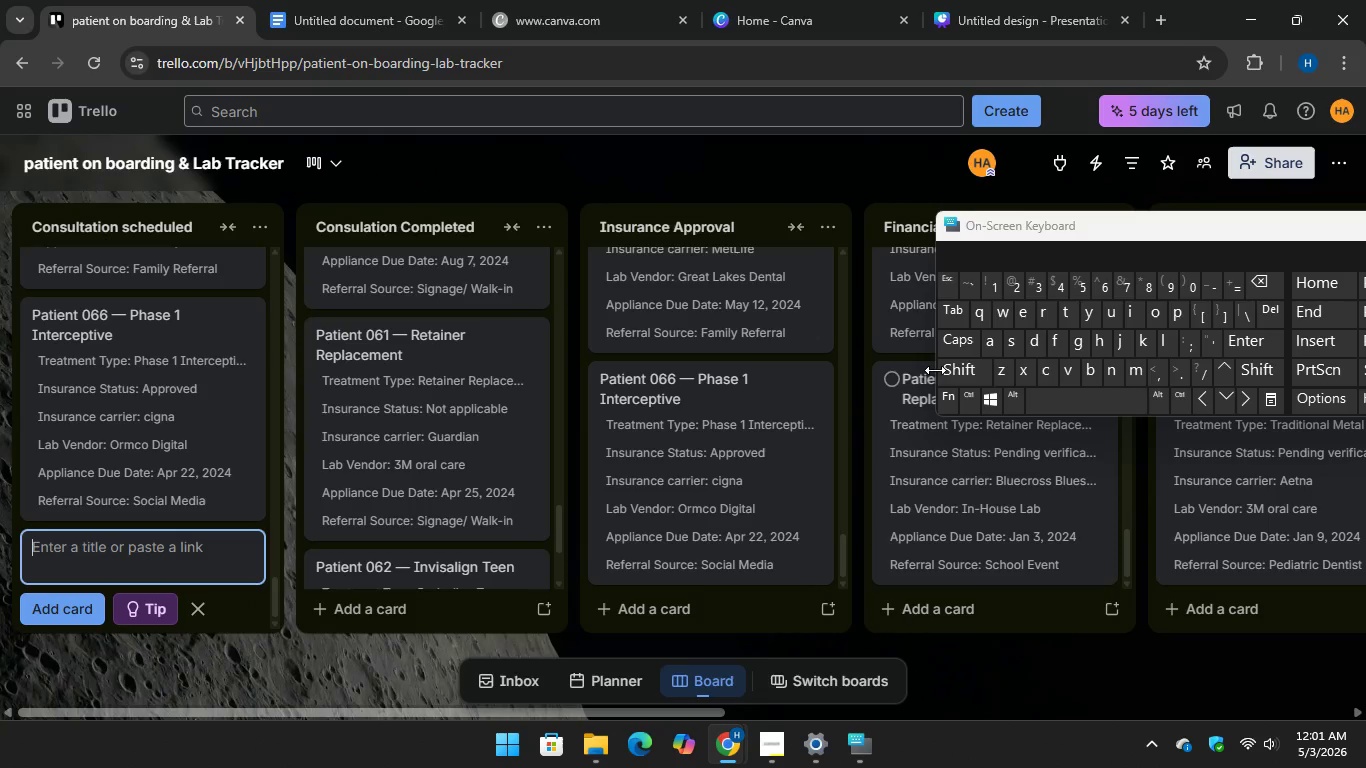 
hold_key(key=ShiftLeft, duration=3.2)
 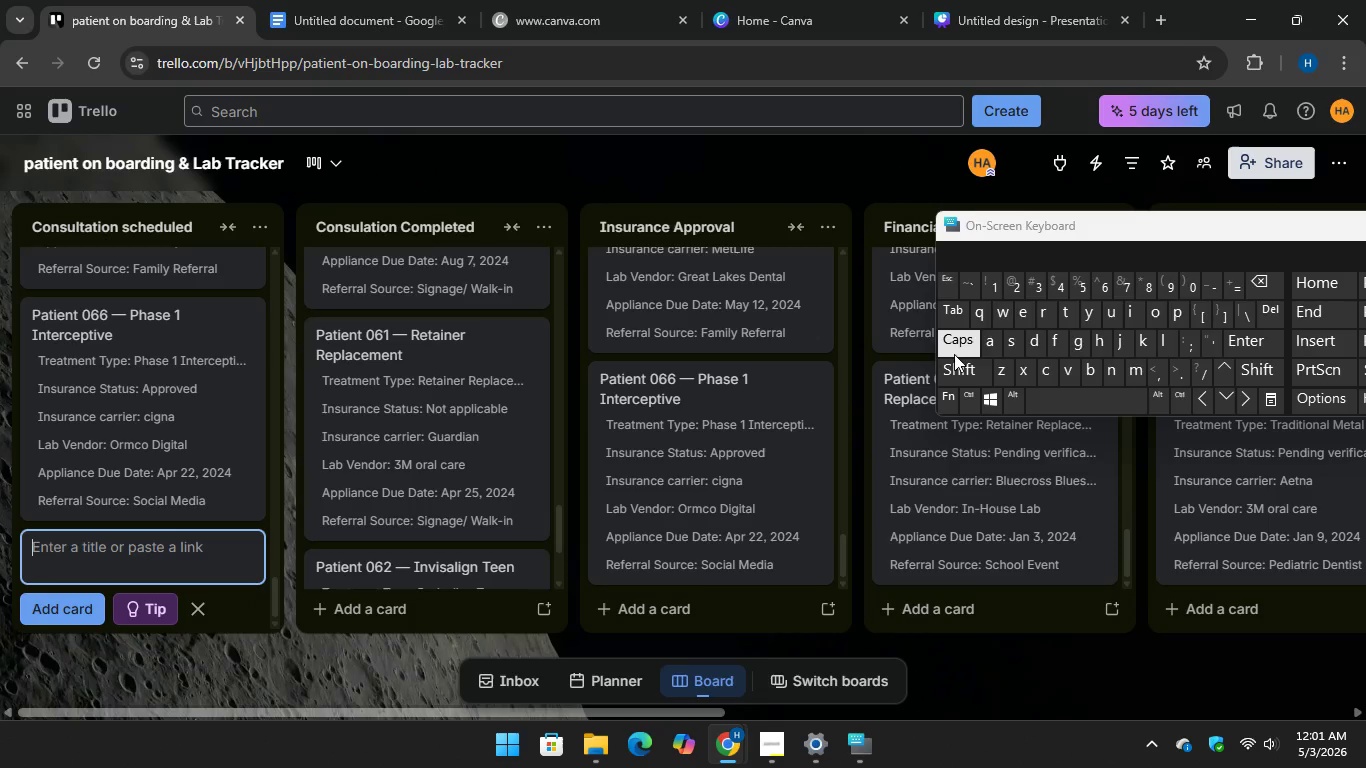 
key(CapsLock)
 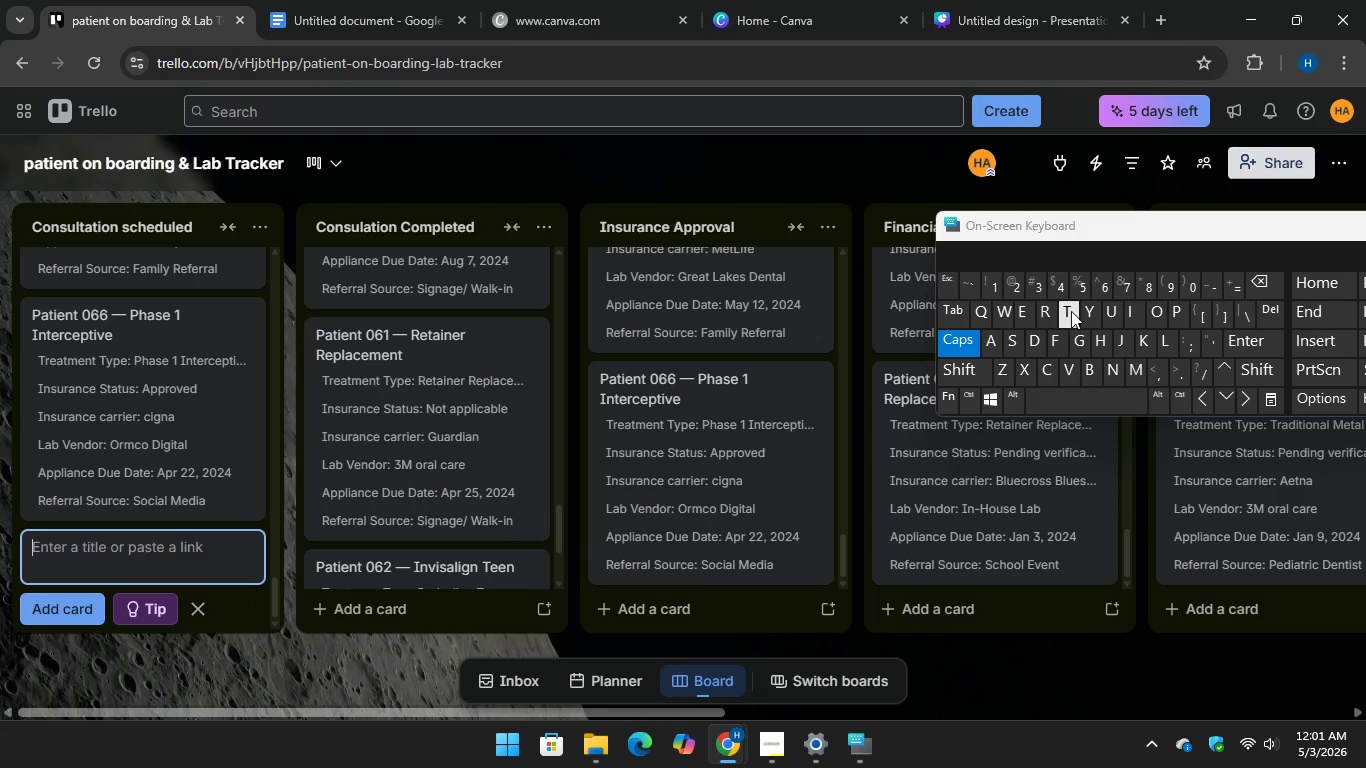 
type(TEST)
 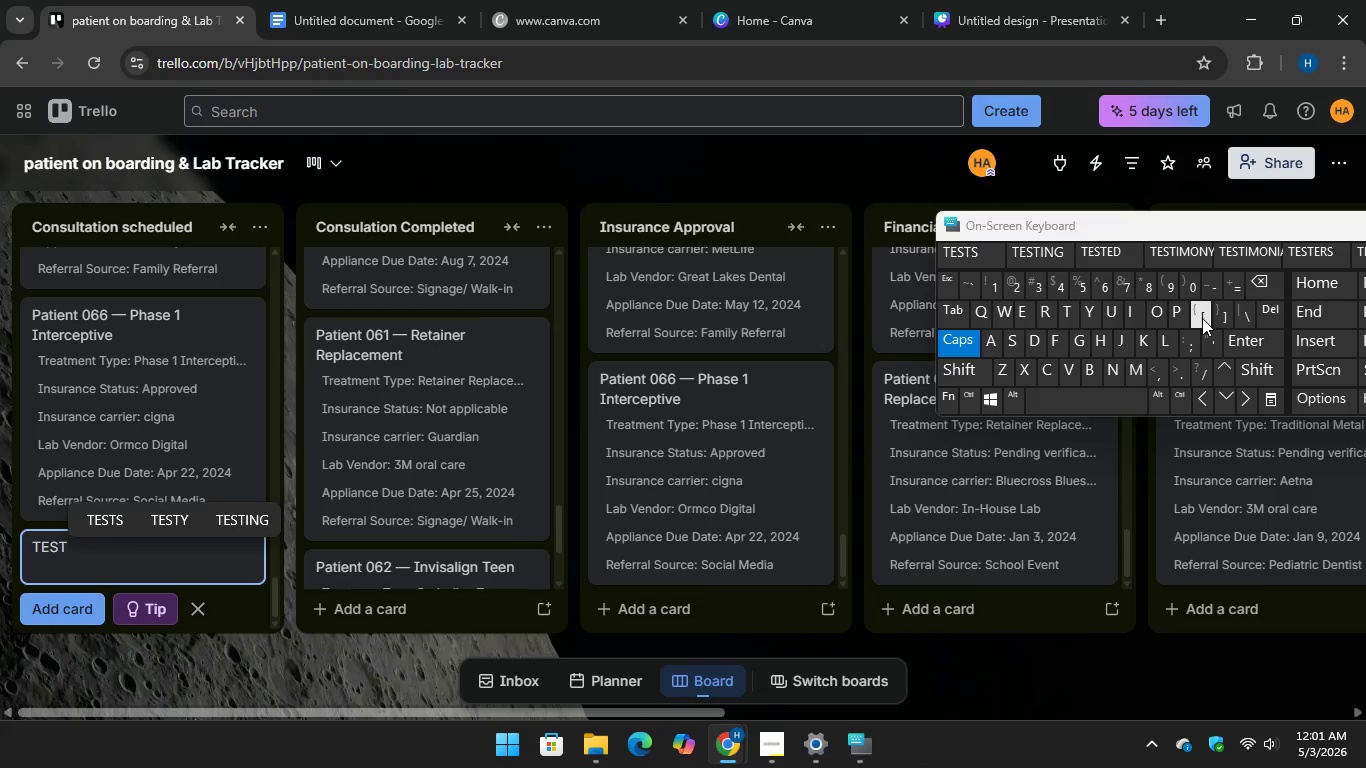 
type(-Jane Doe)
 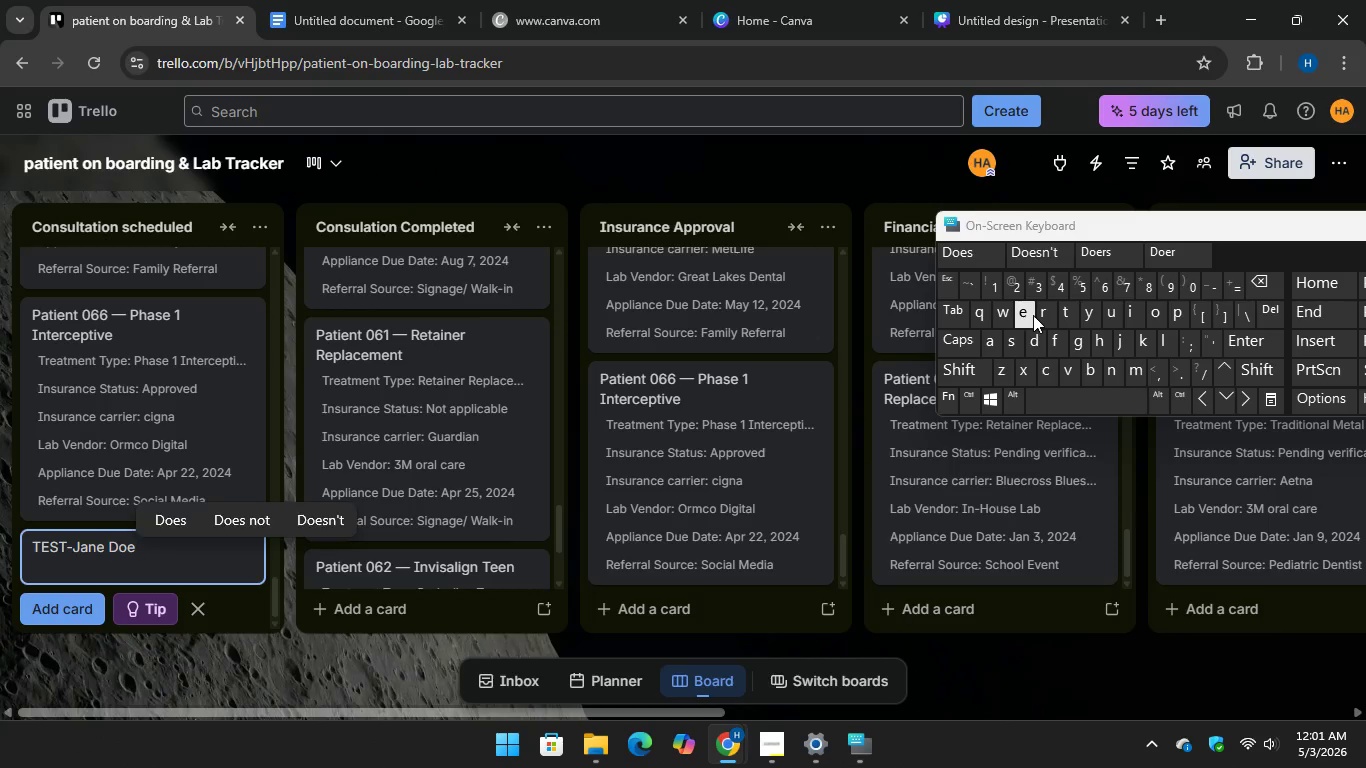 
wait(12.17)
 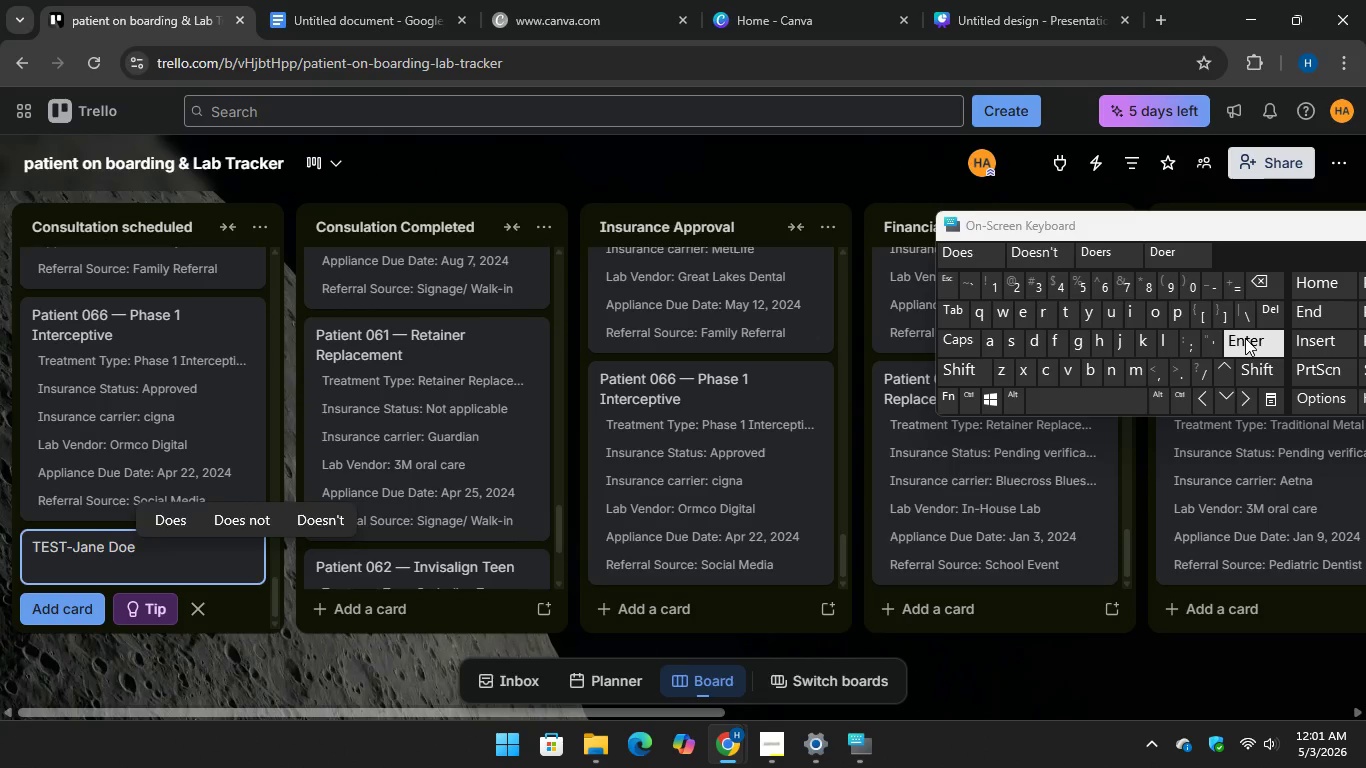 
key(Enter)
 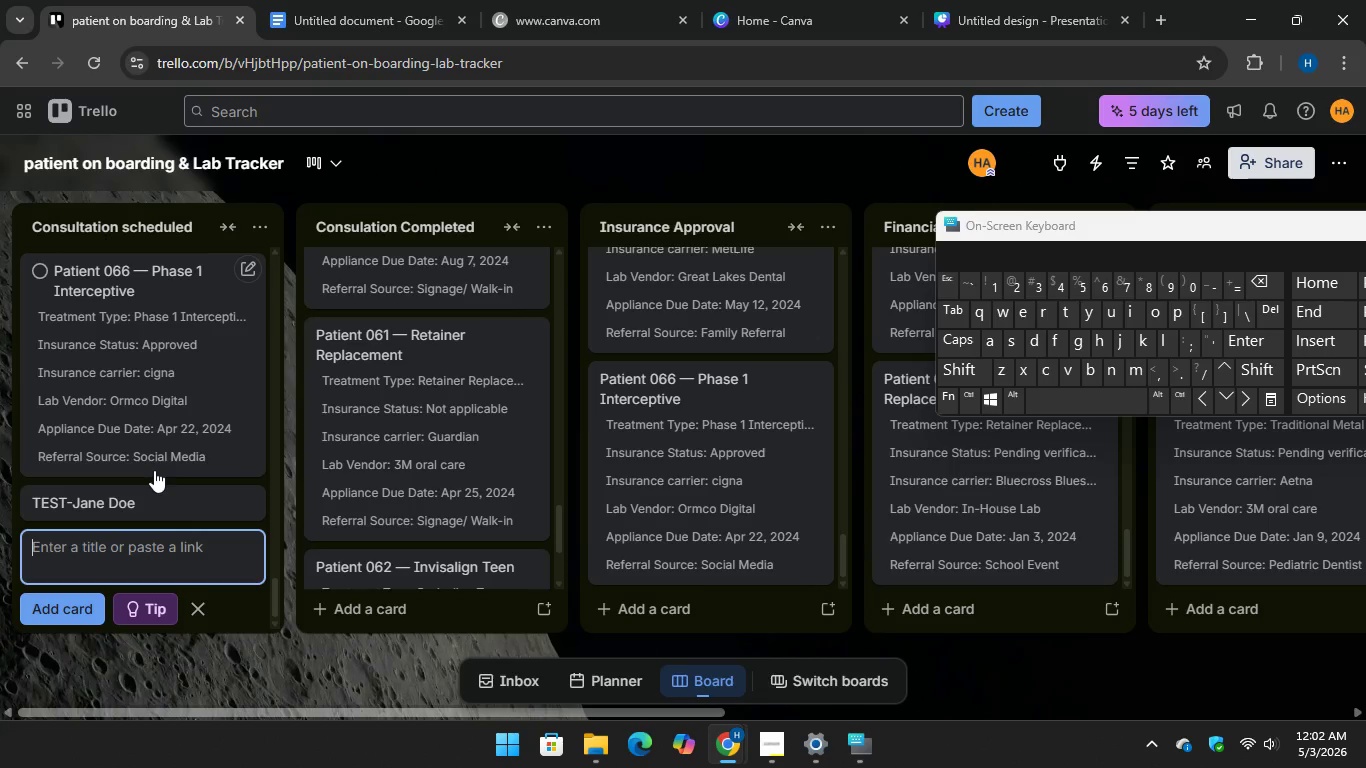 
wait(5.97)
 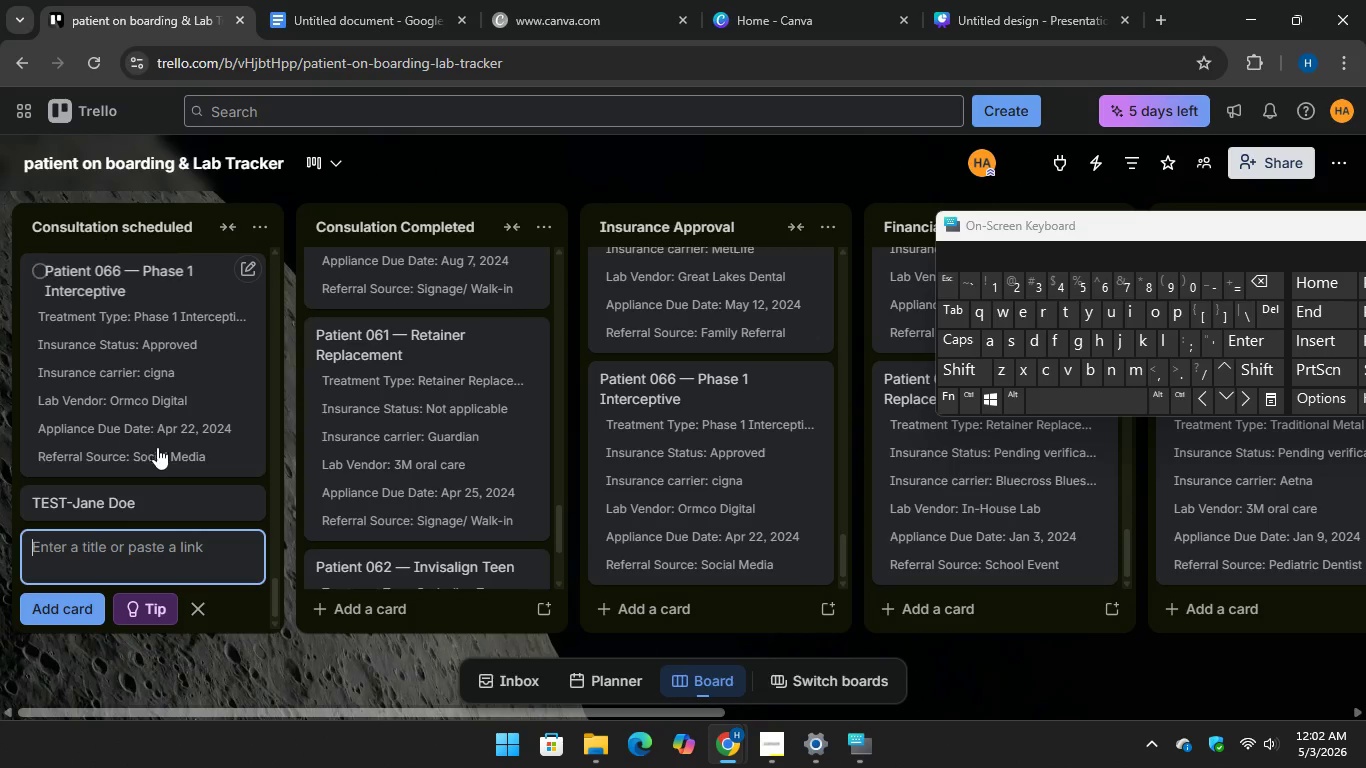 
mouse_move([945, 740])
 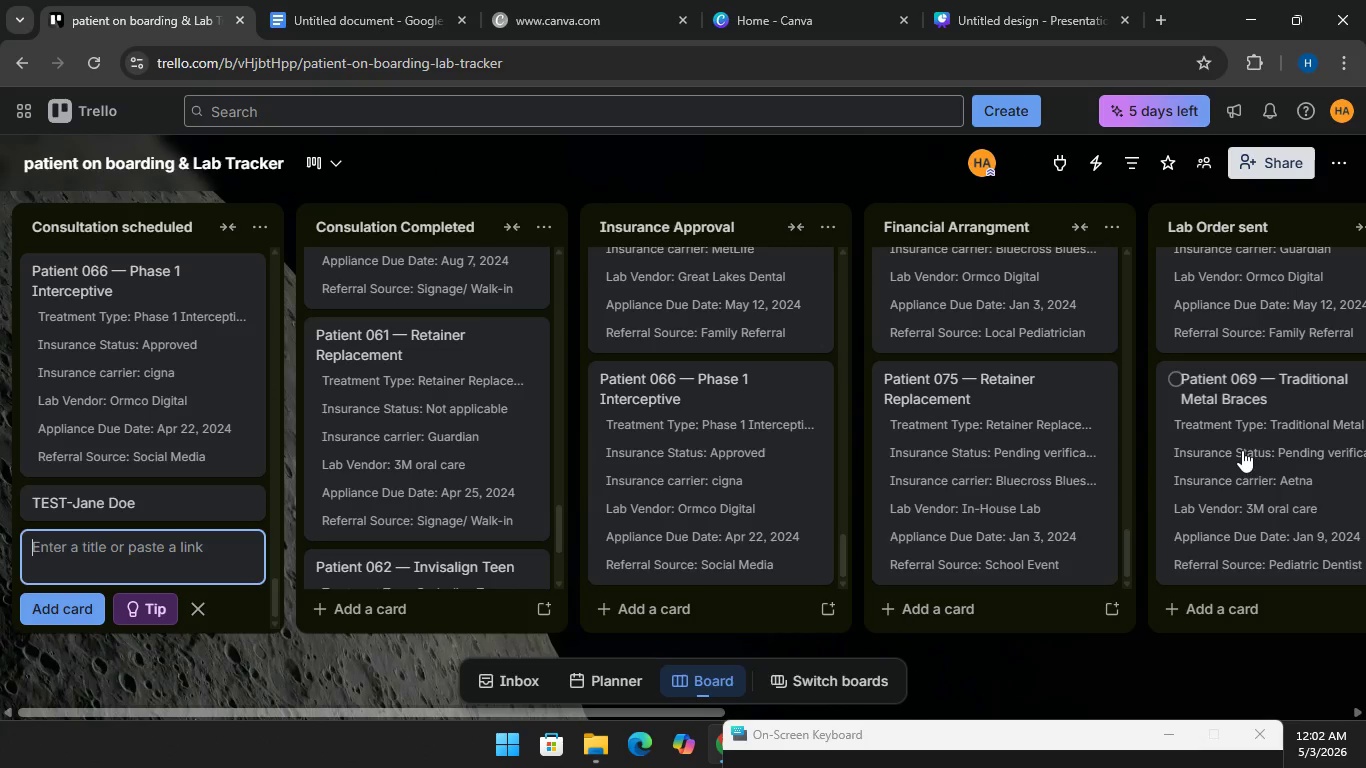 
scroll: coordinate [1242, 449], scroll_direction: down, amount: 5.0
 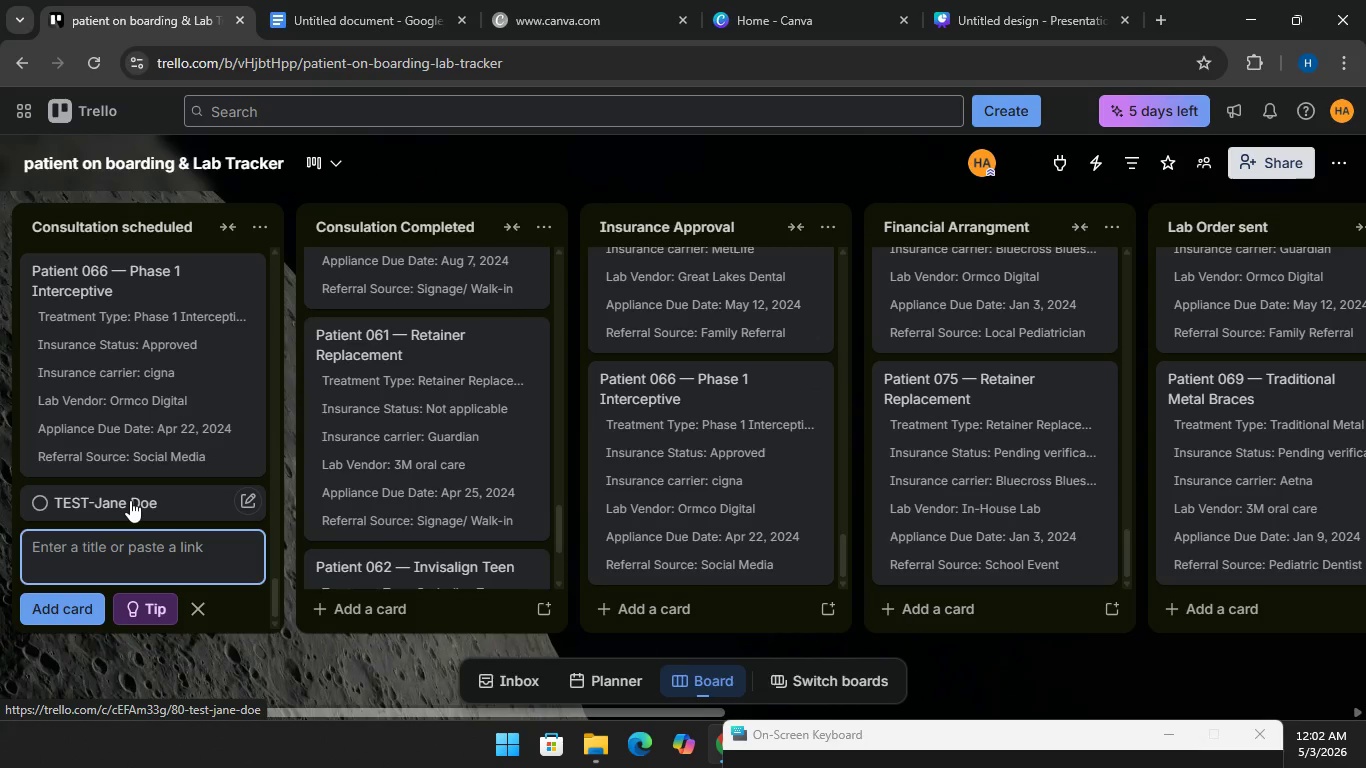 
wait(5.07)
 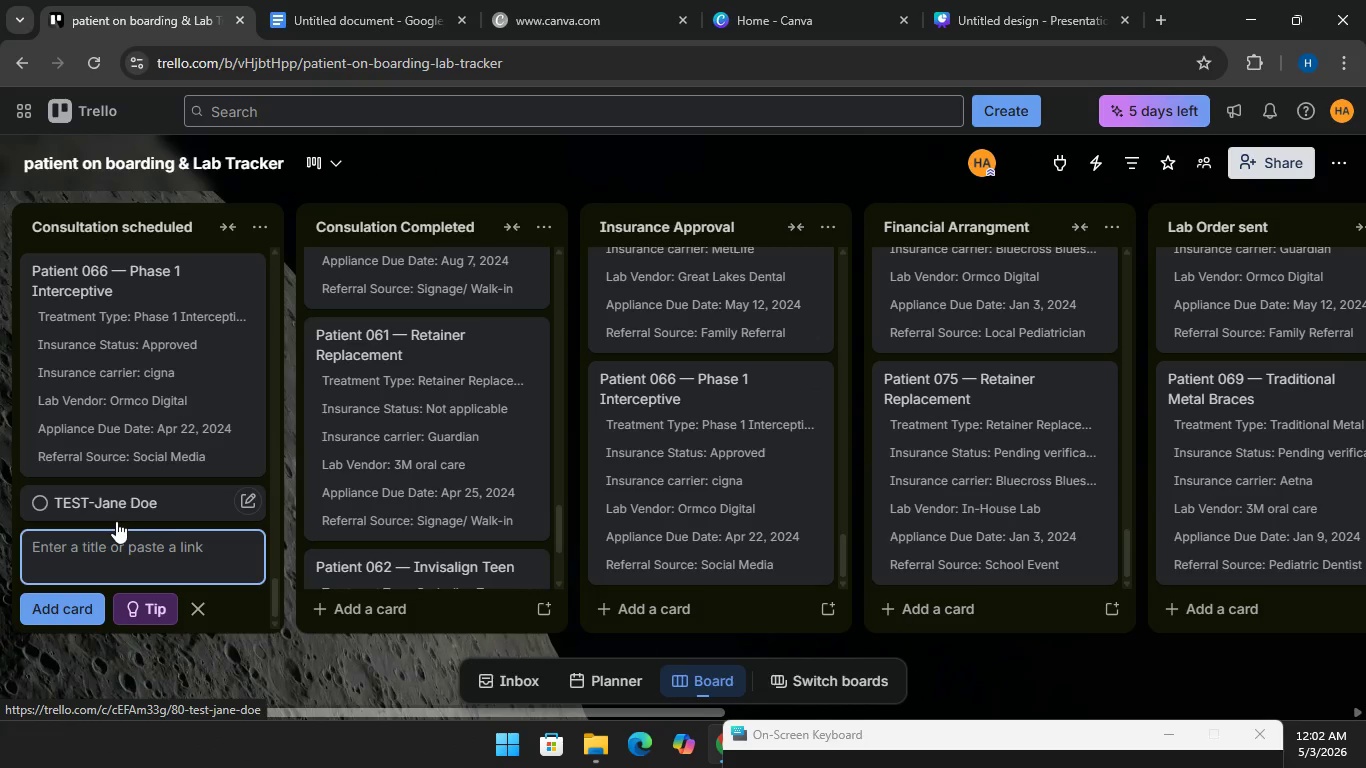 
left_click_drag(start_coordinate=[130, 500], to_coordinate=[1036, 563])
 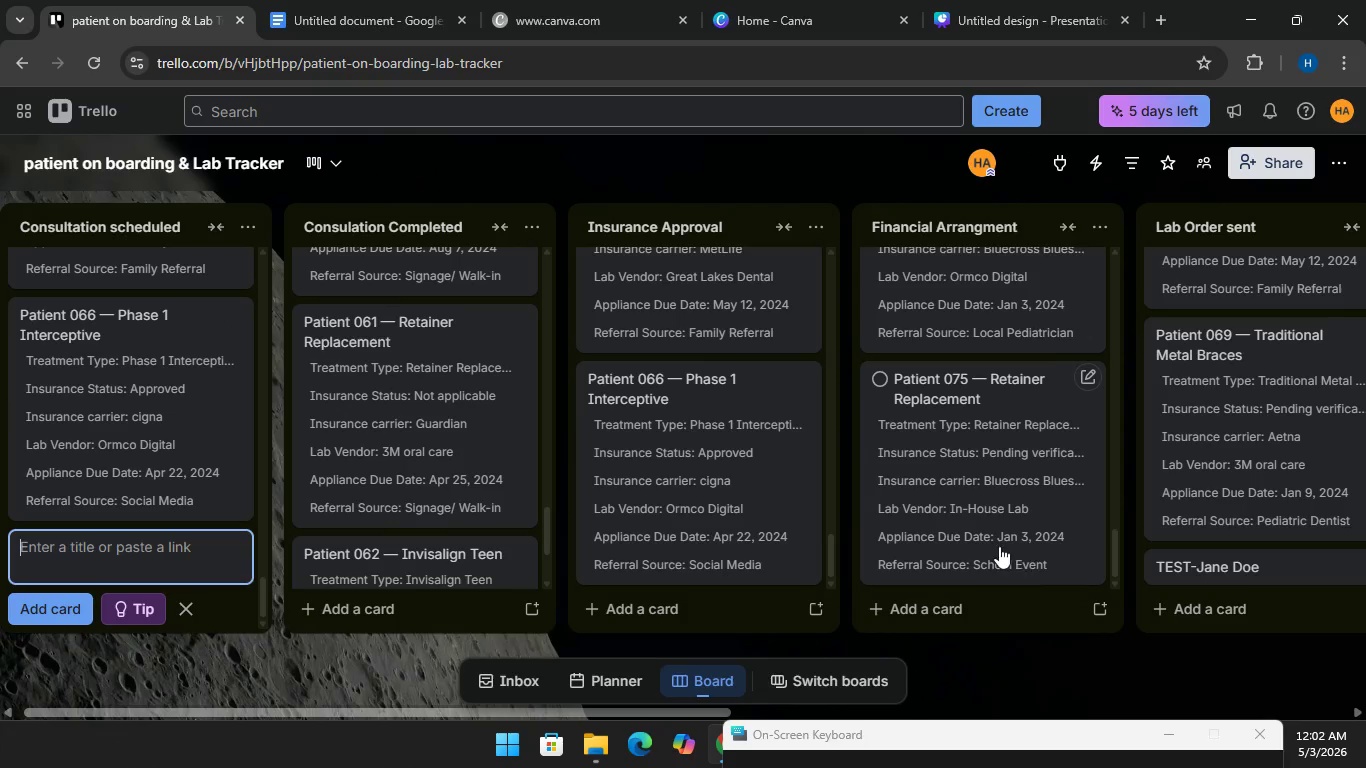 
scroll: coordinate [1208, 496], scroll_direction: down, amount: 9.0
 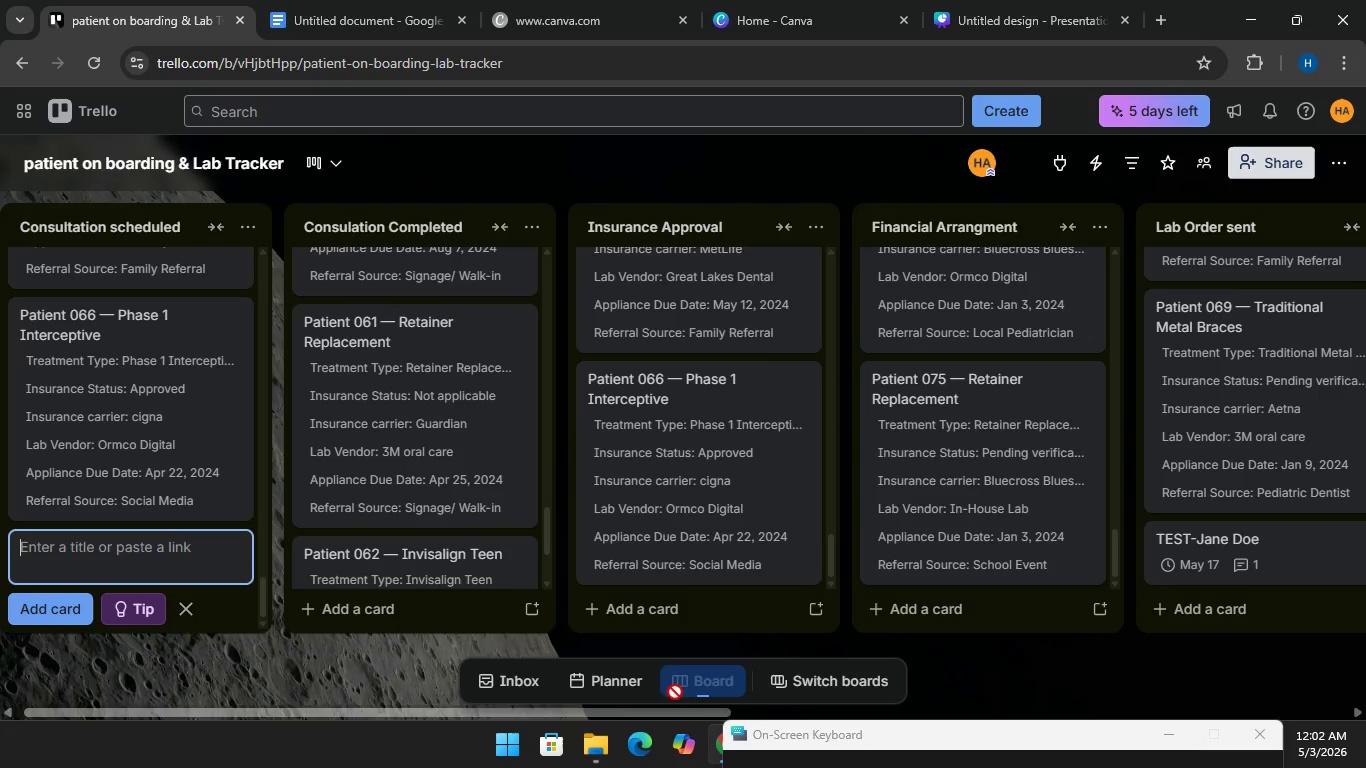 
left_click_drag(start_coordinate=[605, 711], to_coordinate=[950, 548])
 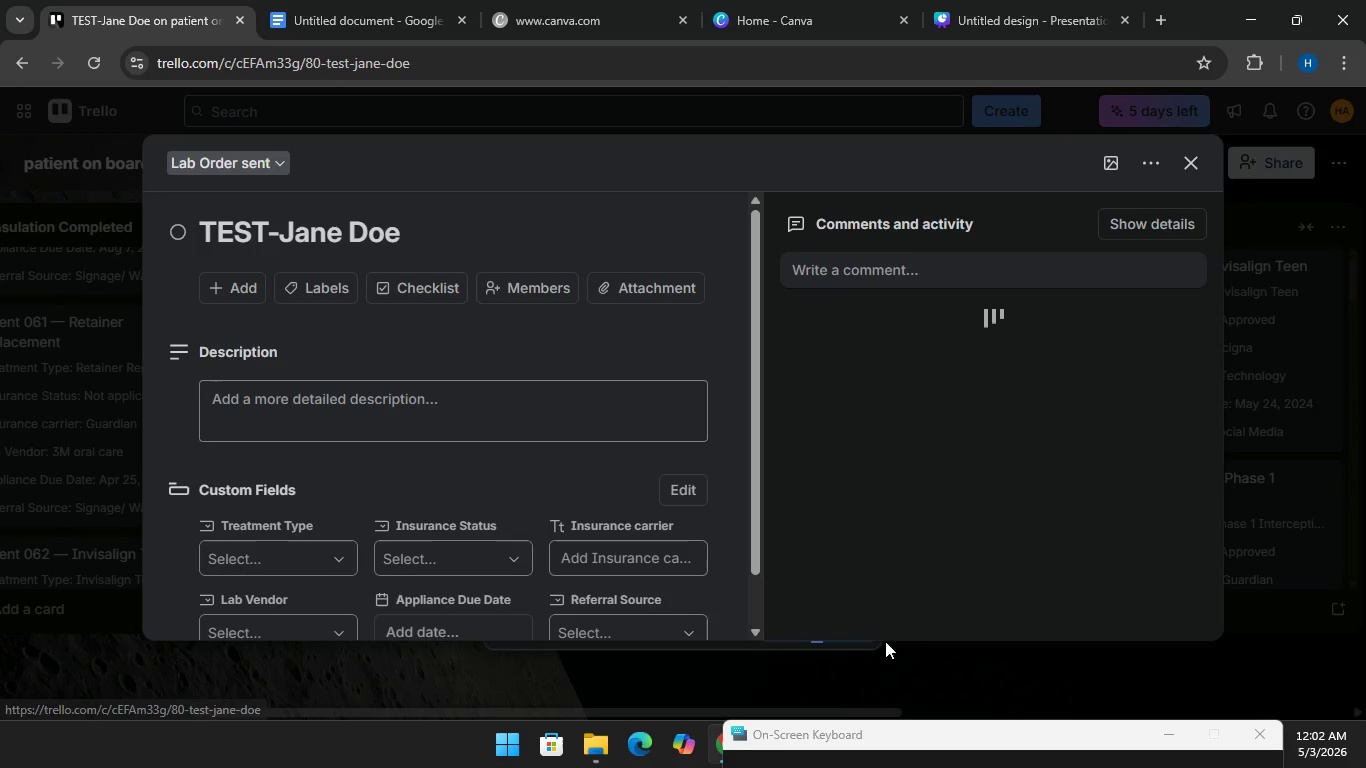 
left_click([950, 548])
 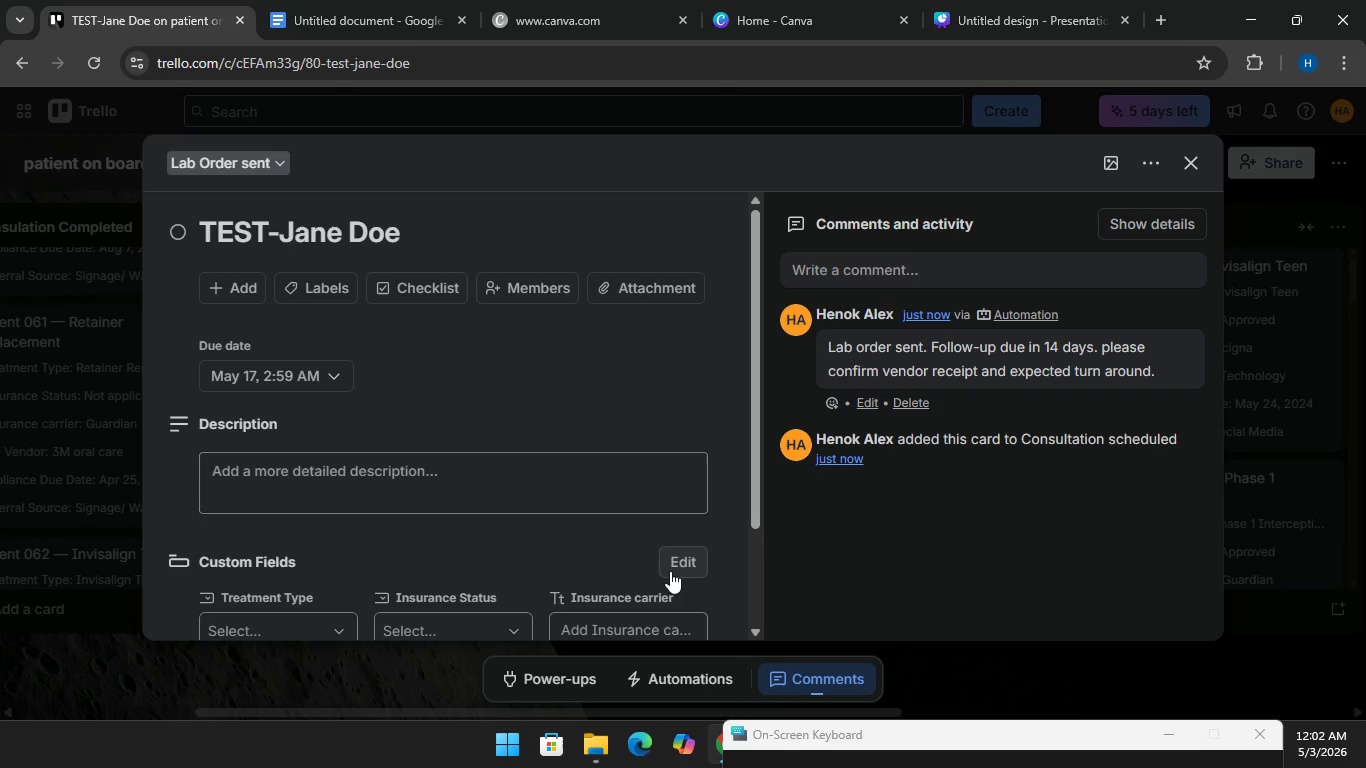 
scroll: coordinate [674, 568], scroll_direction: down, amount: 1.0
 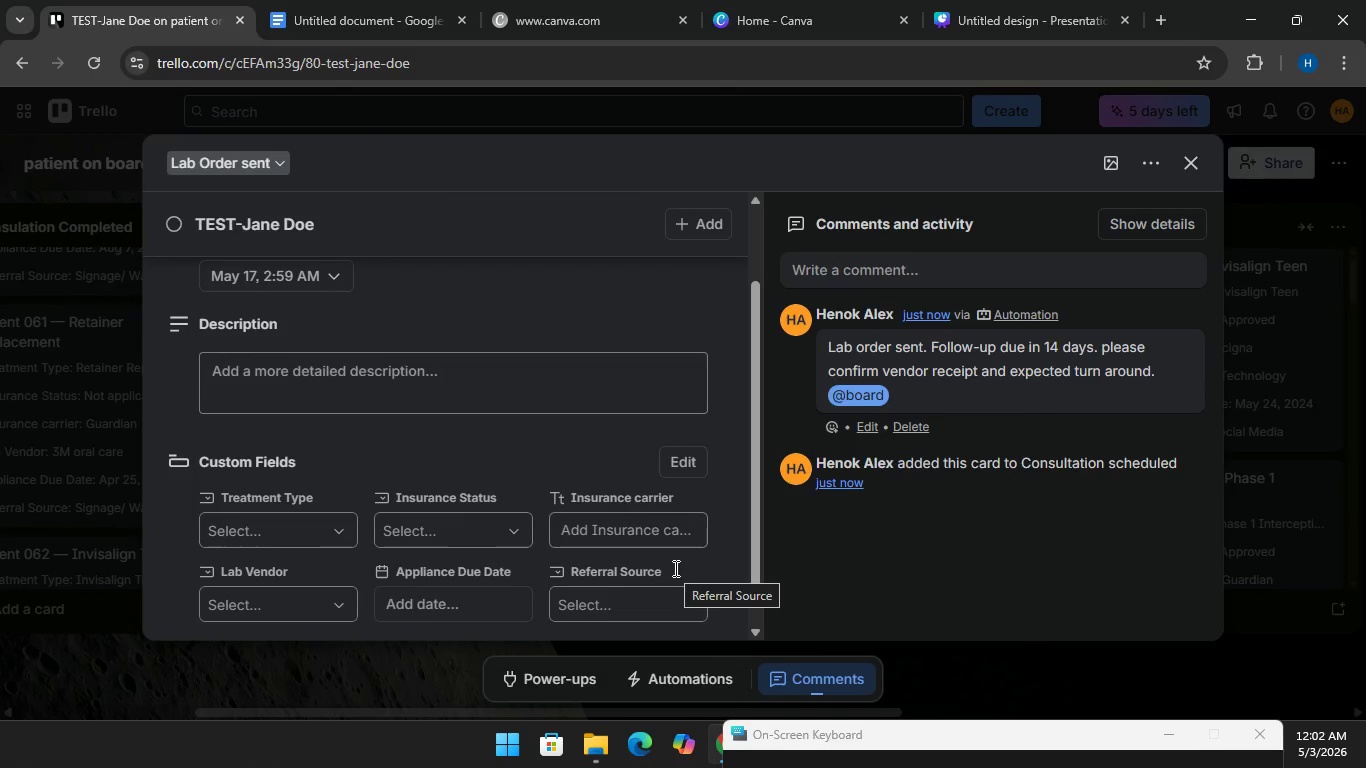 
scroll: coordinate [674, 568], scroll_direction: up, amount: 1.0
 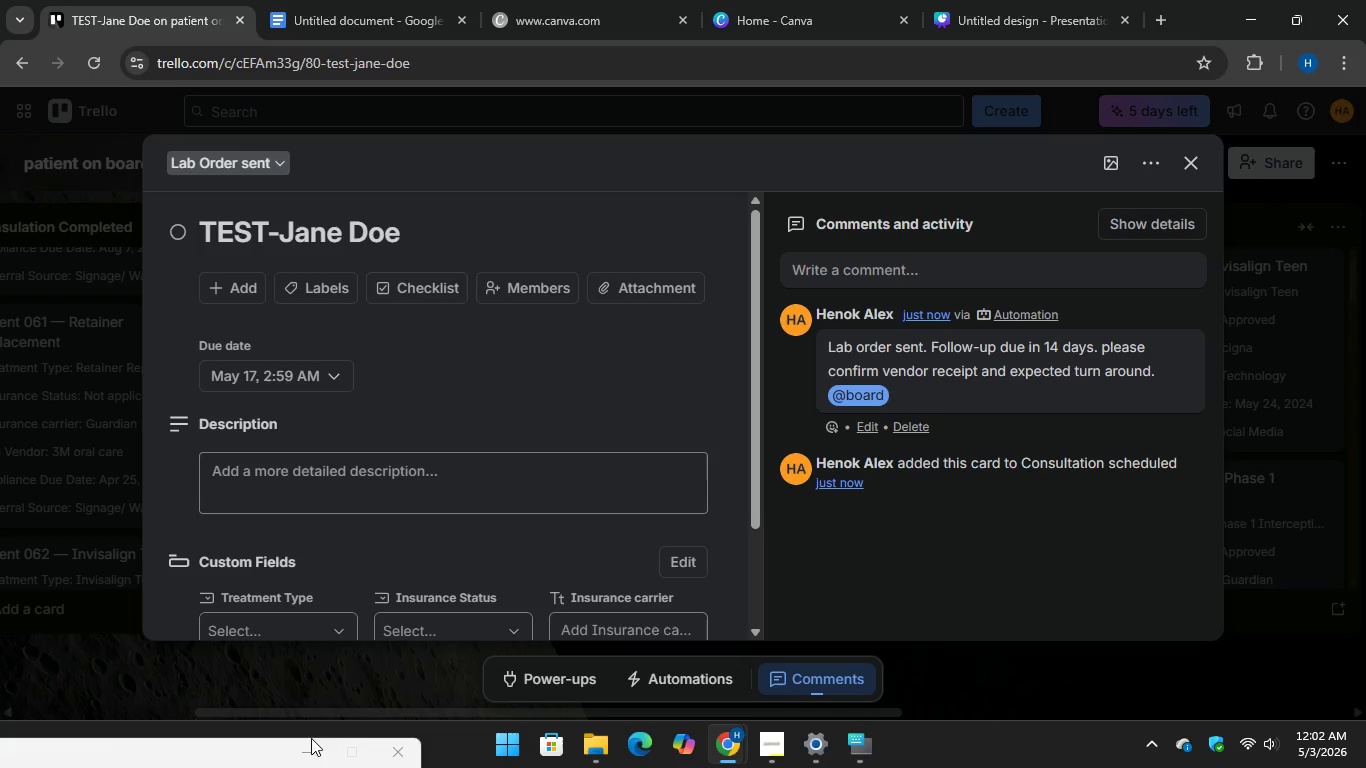 
wait(6.3)
 